 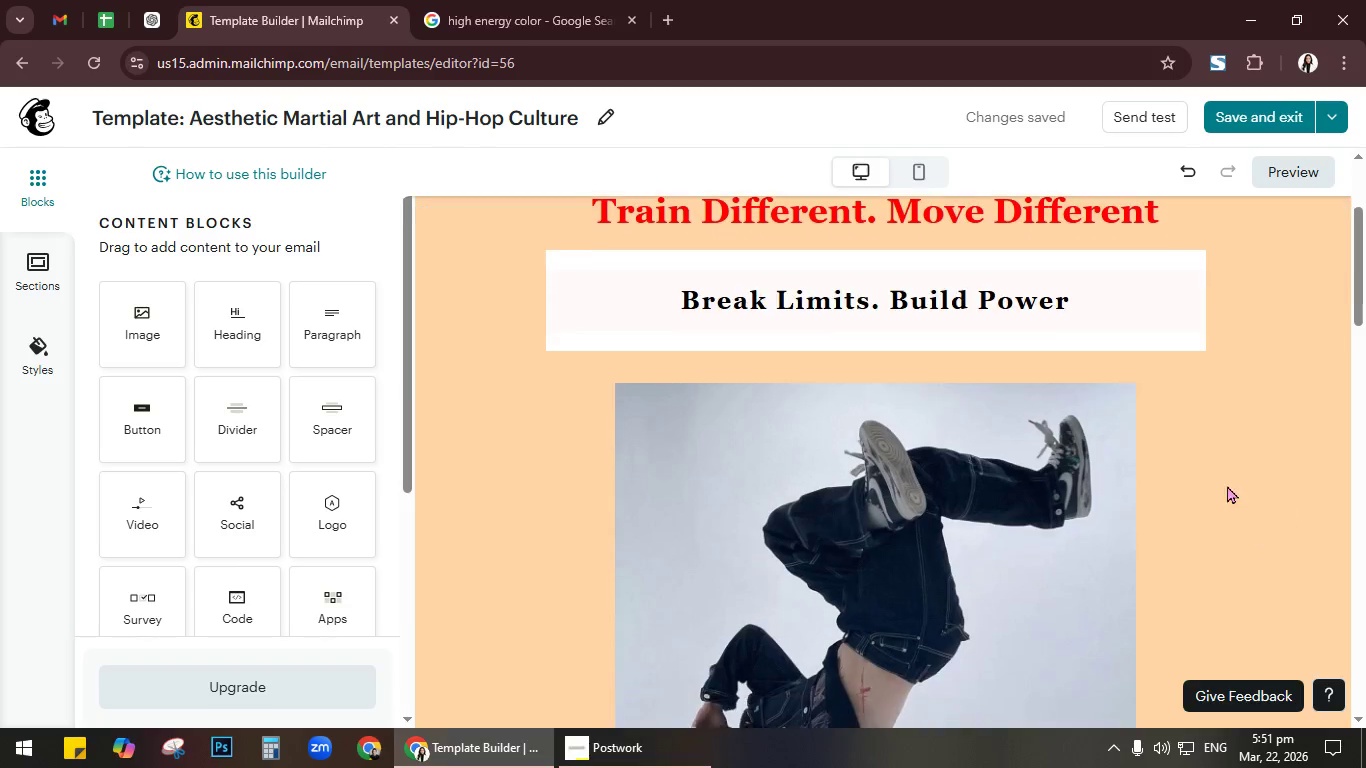 
left_click([1167, 333])
 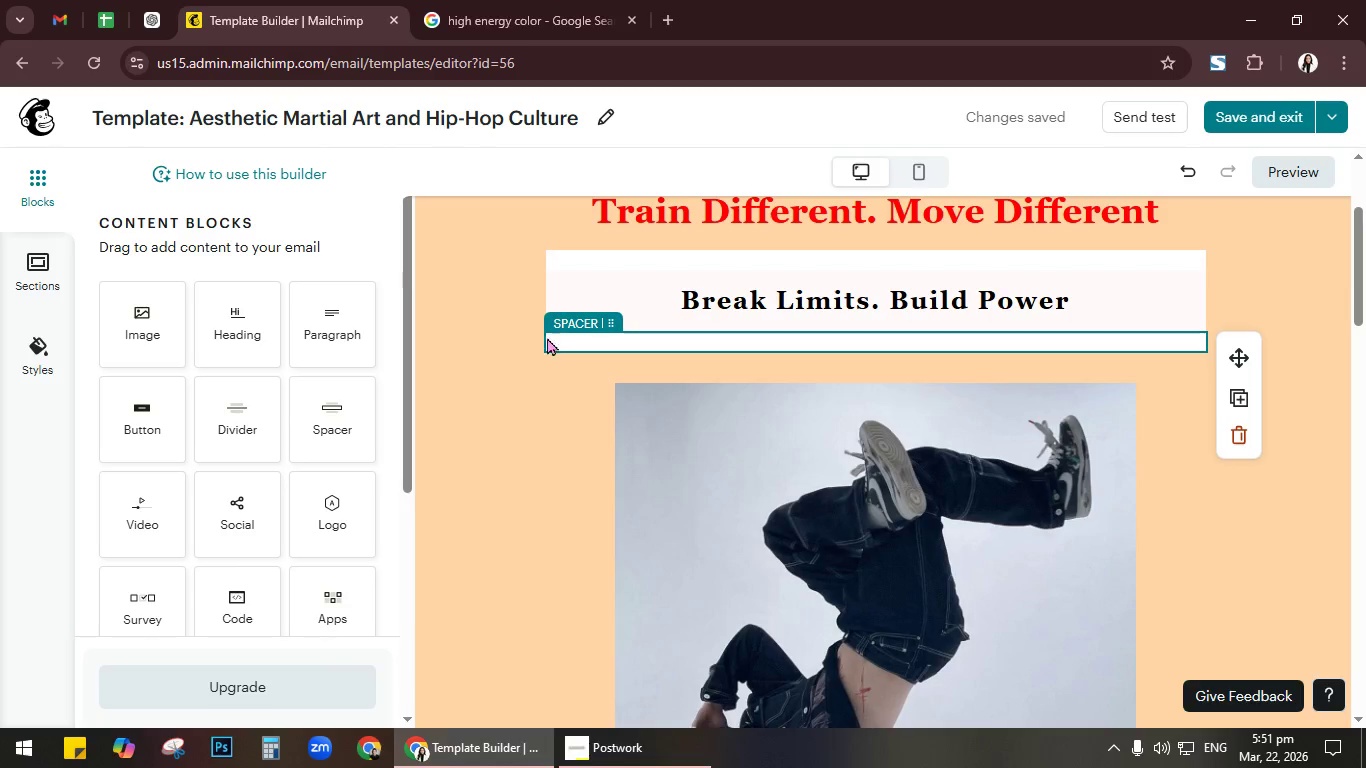 
left_click([567, 279])
 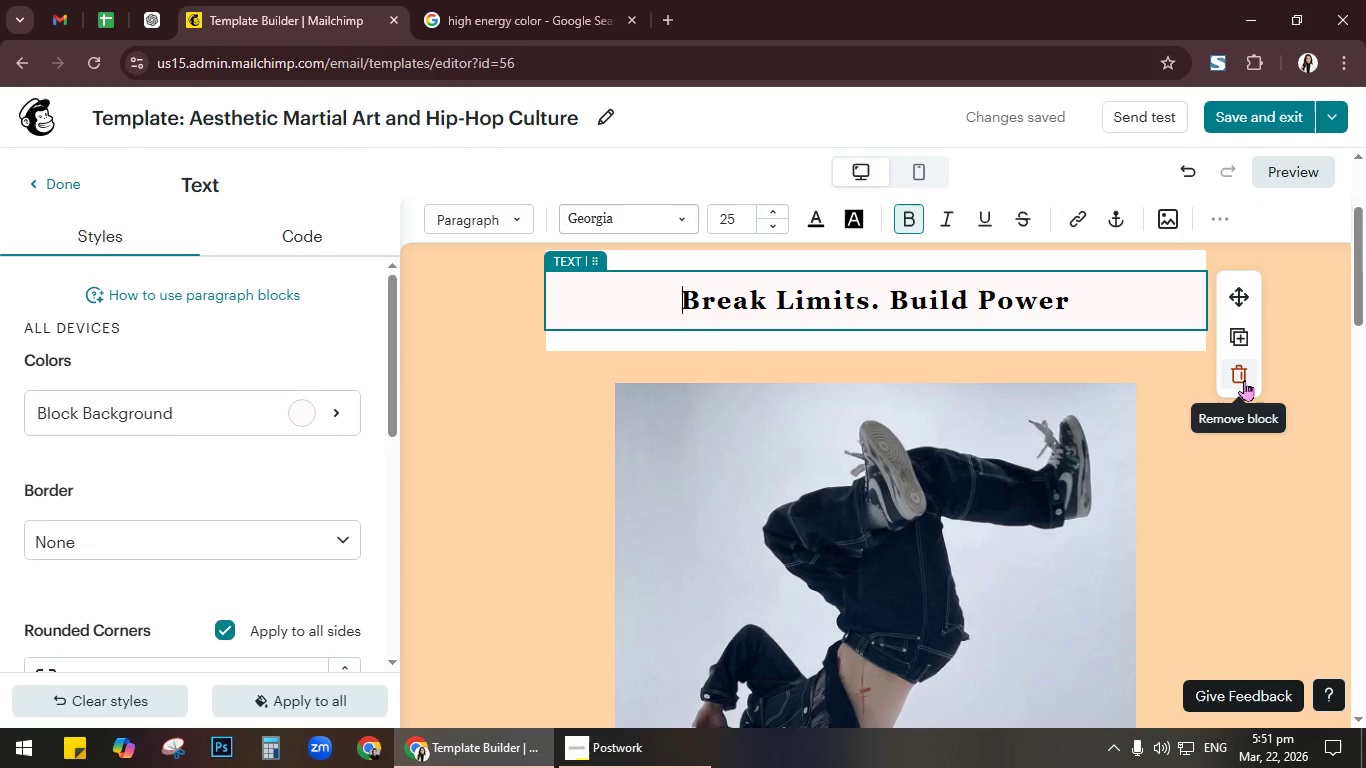 
left_click([333, 415])
 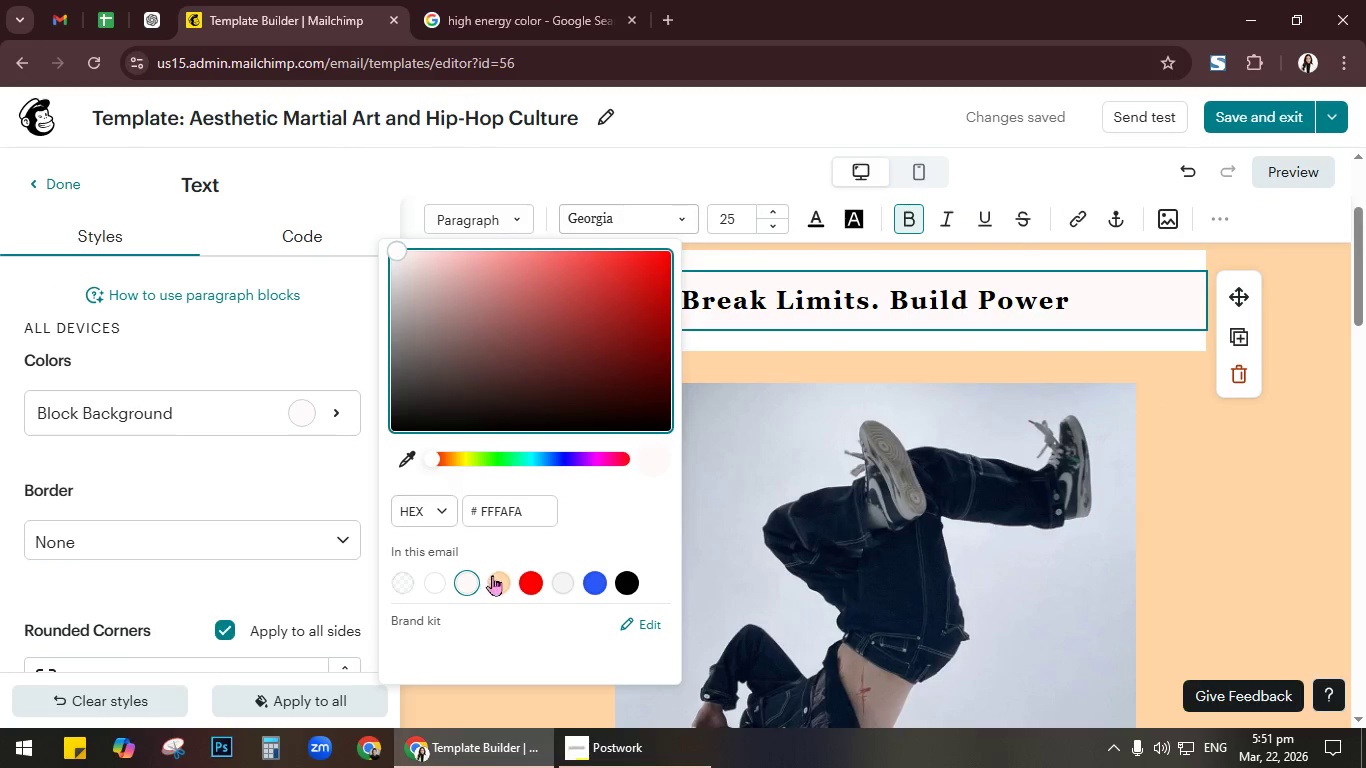 
left_click([500, 581])
 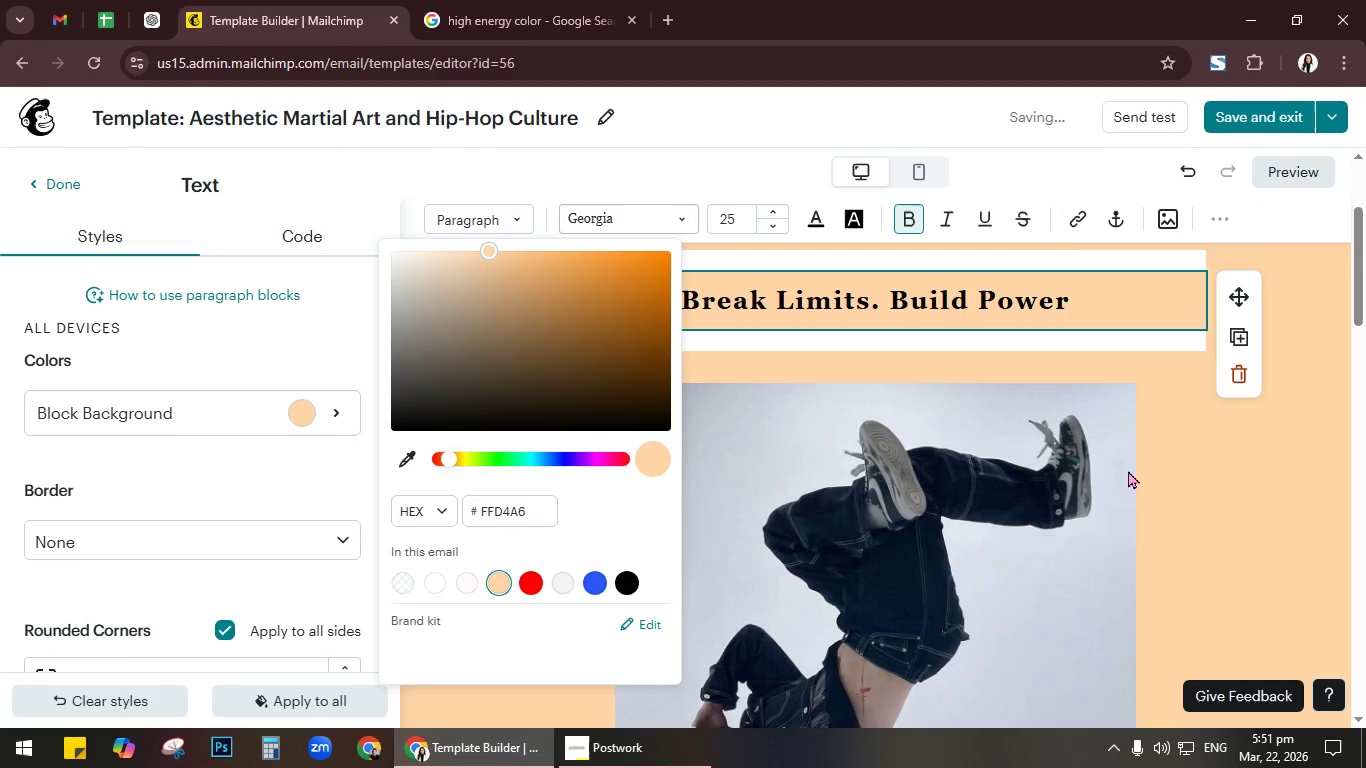 
left_click([1267, 472])
 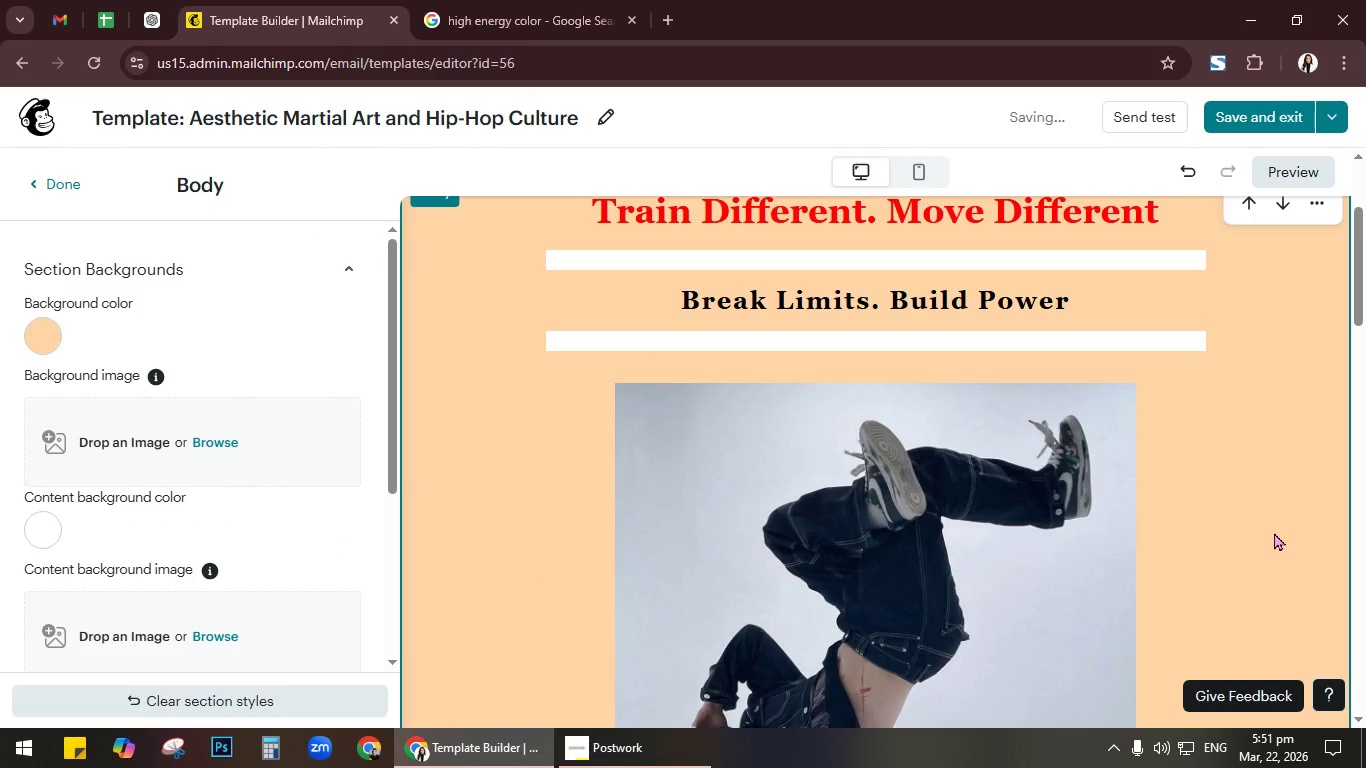 
scroll: coordinate [1274, 532], scroll_direction: down, amount: 8.0
 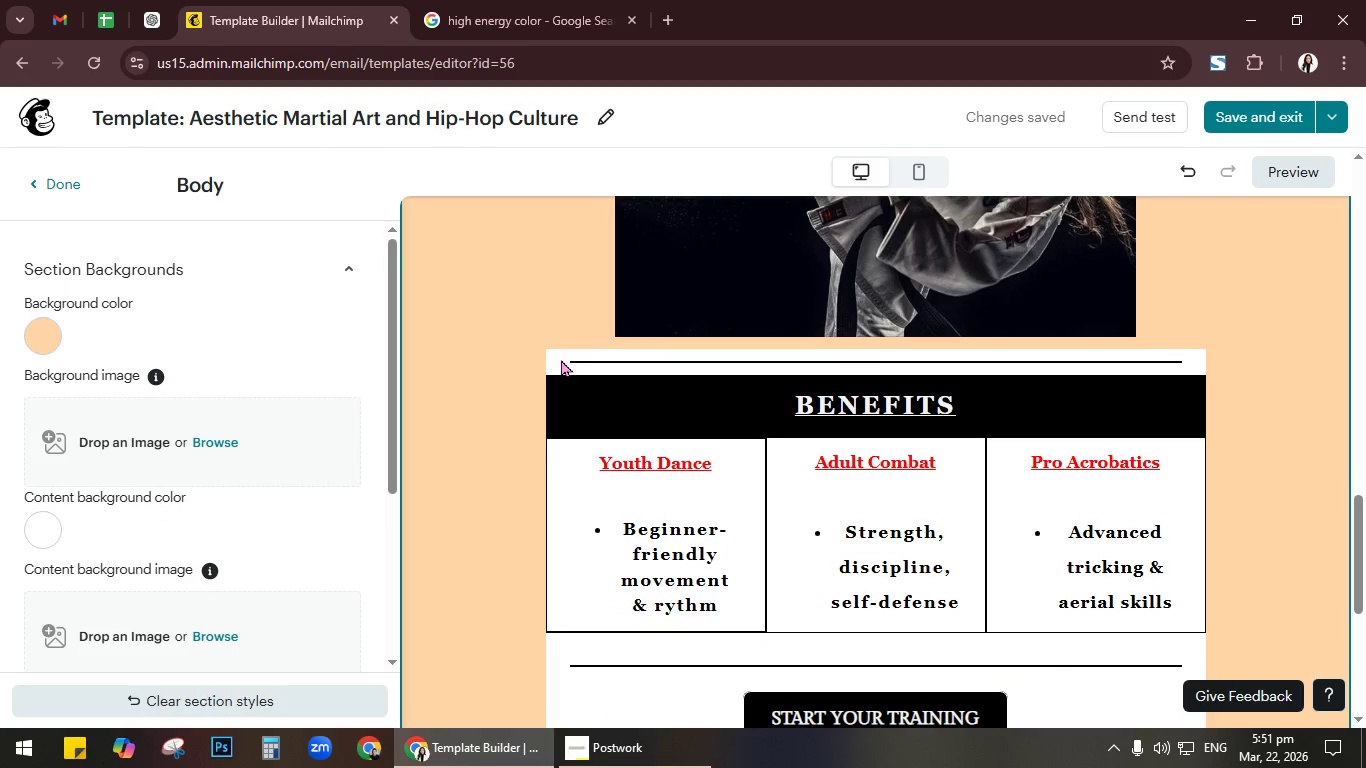 
left_click([563, 361])
 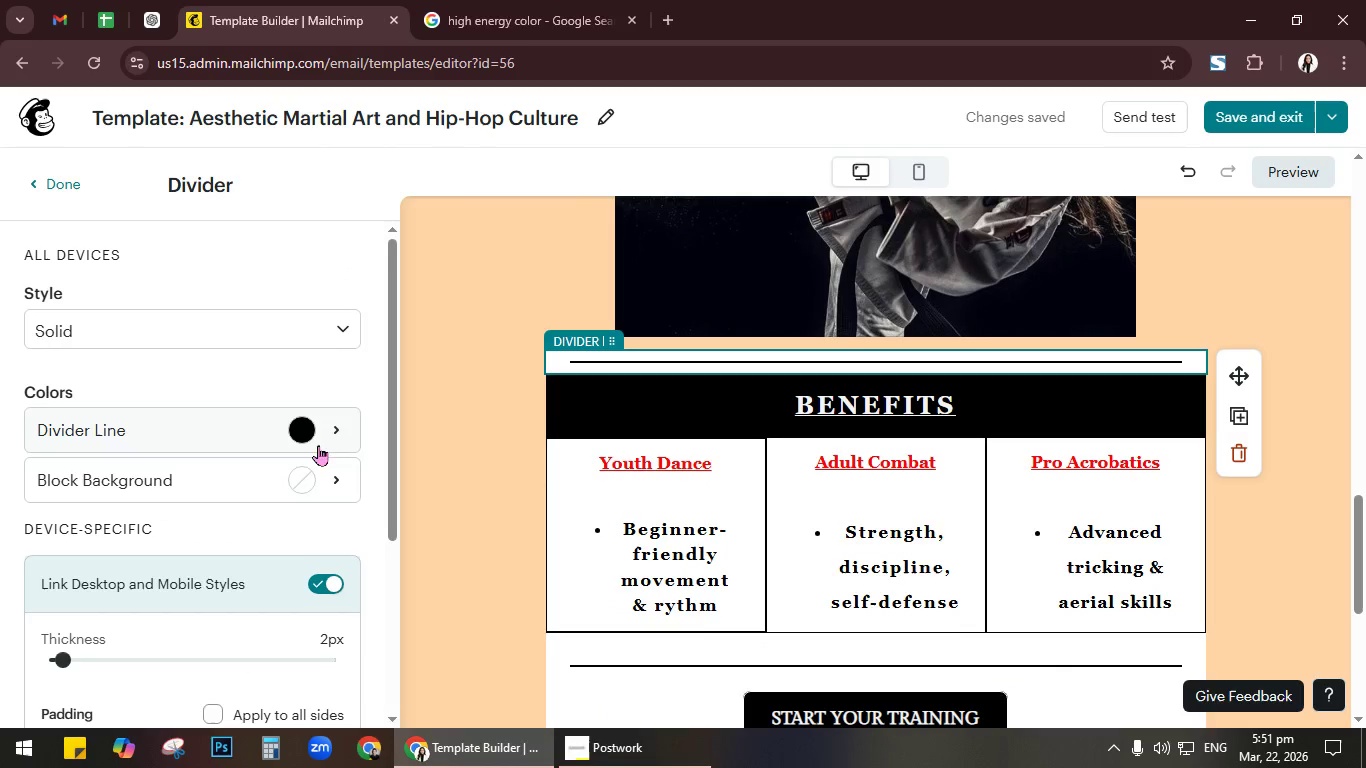 
left_click([314, 475])
 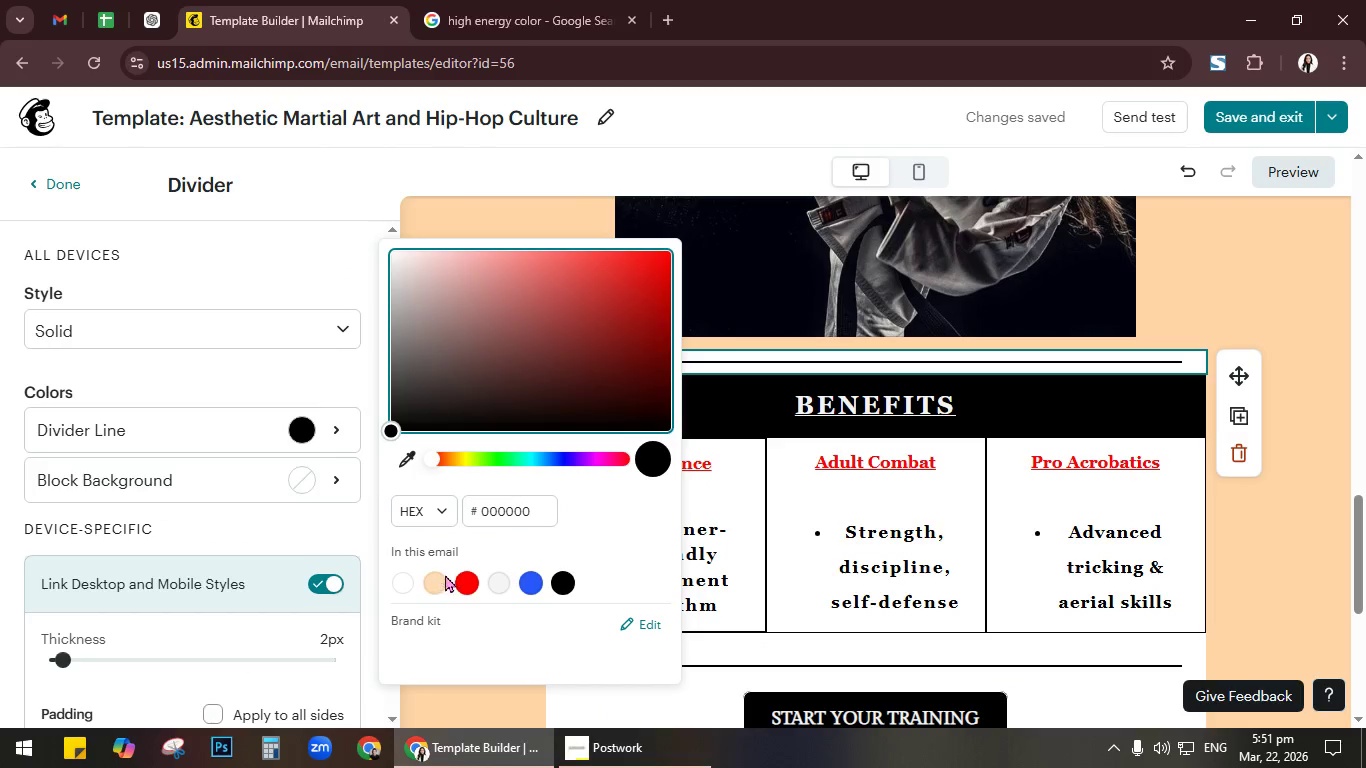 
left_click([445, 576])
 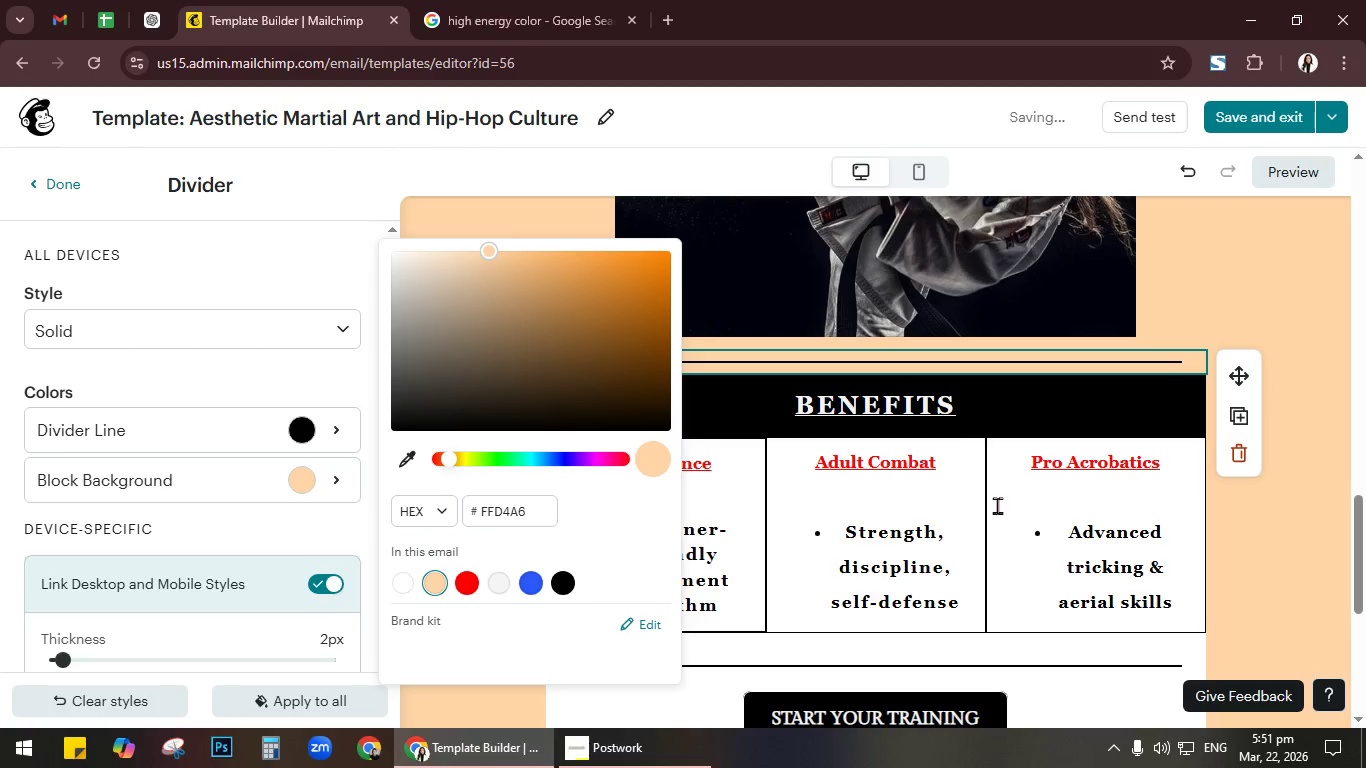 
left_click([1255, 537])
 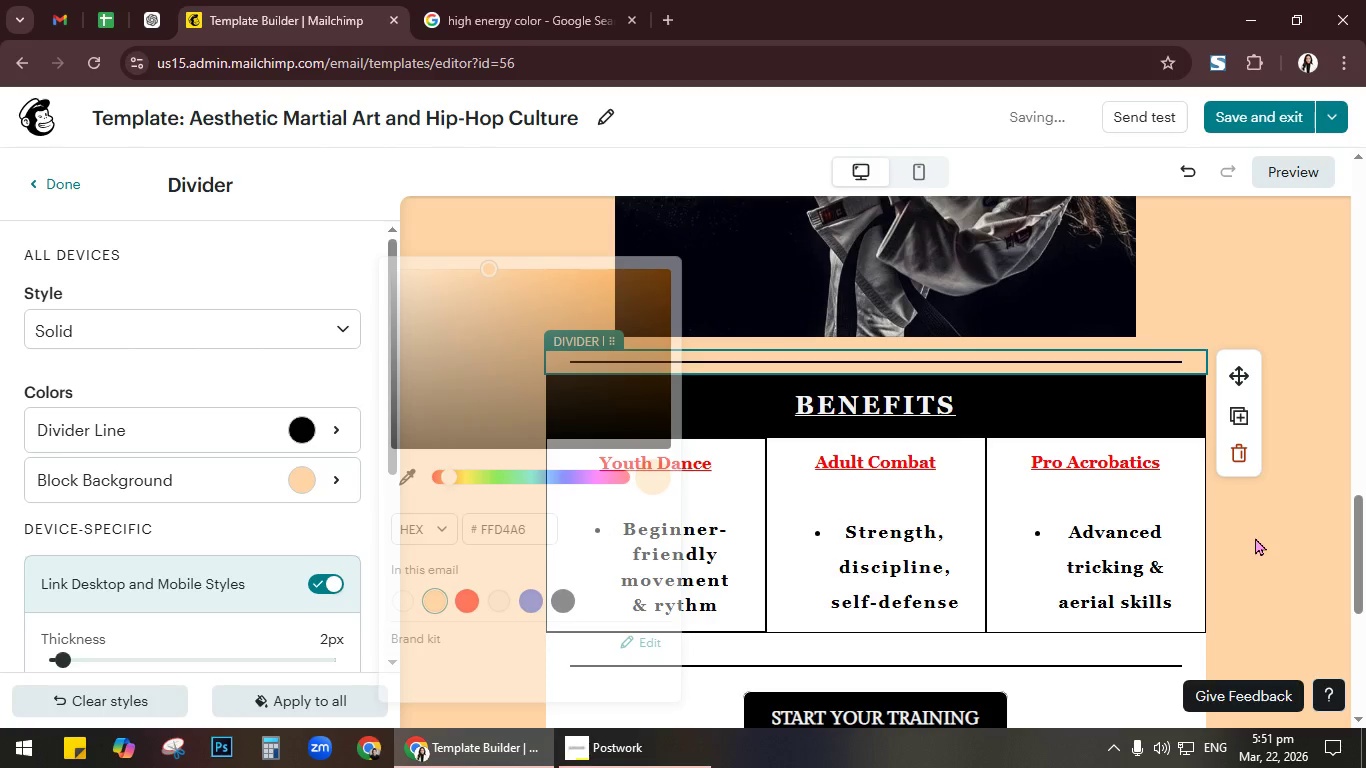 
scroll: coordinate [1255, 537], scroll_direction: down, amount: 1.0
 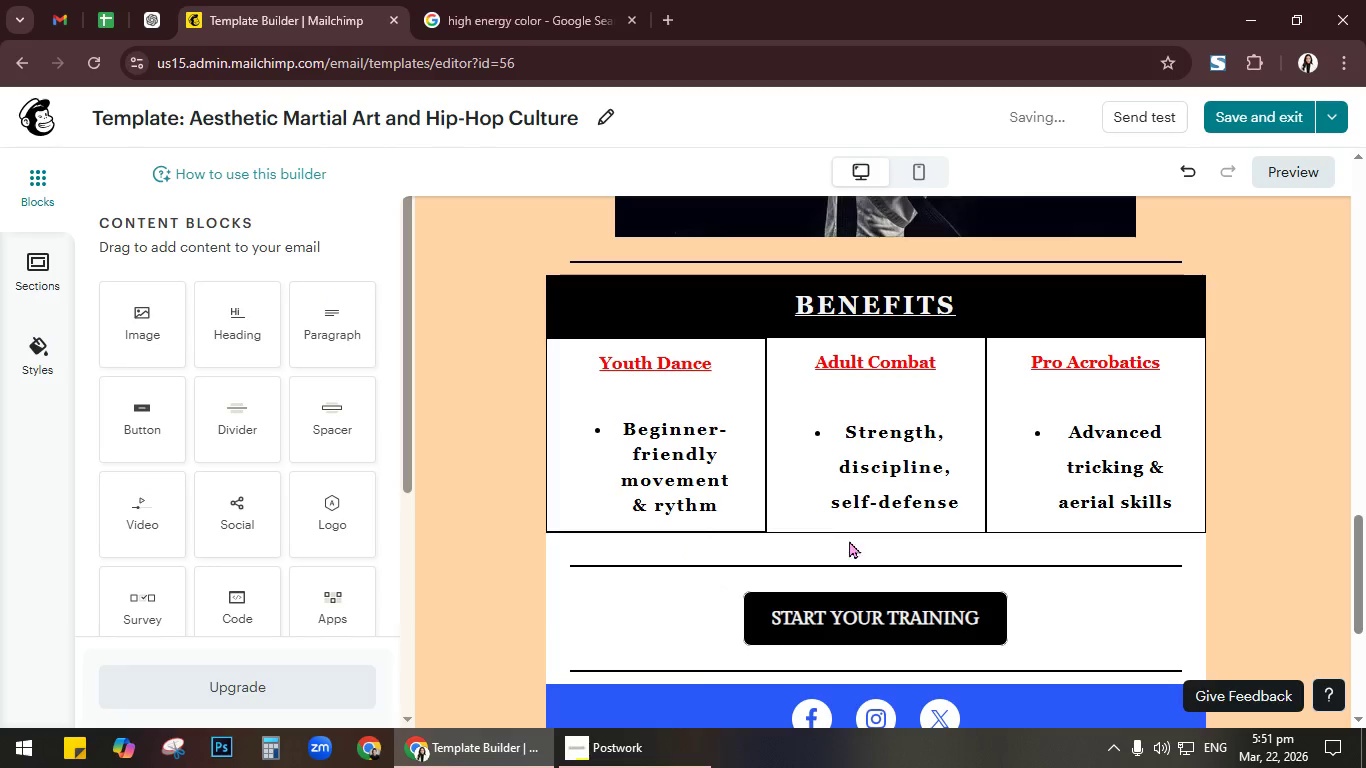 
left_click([841, 541])
 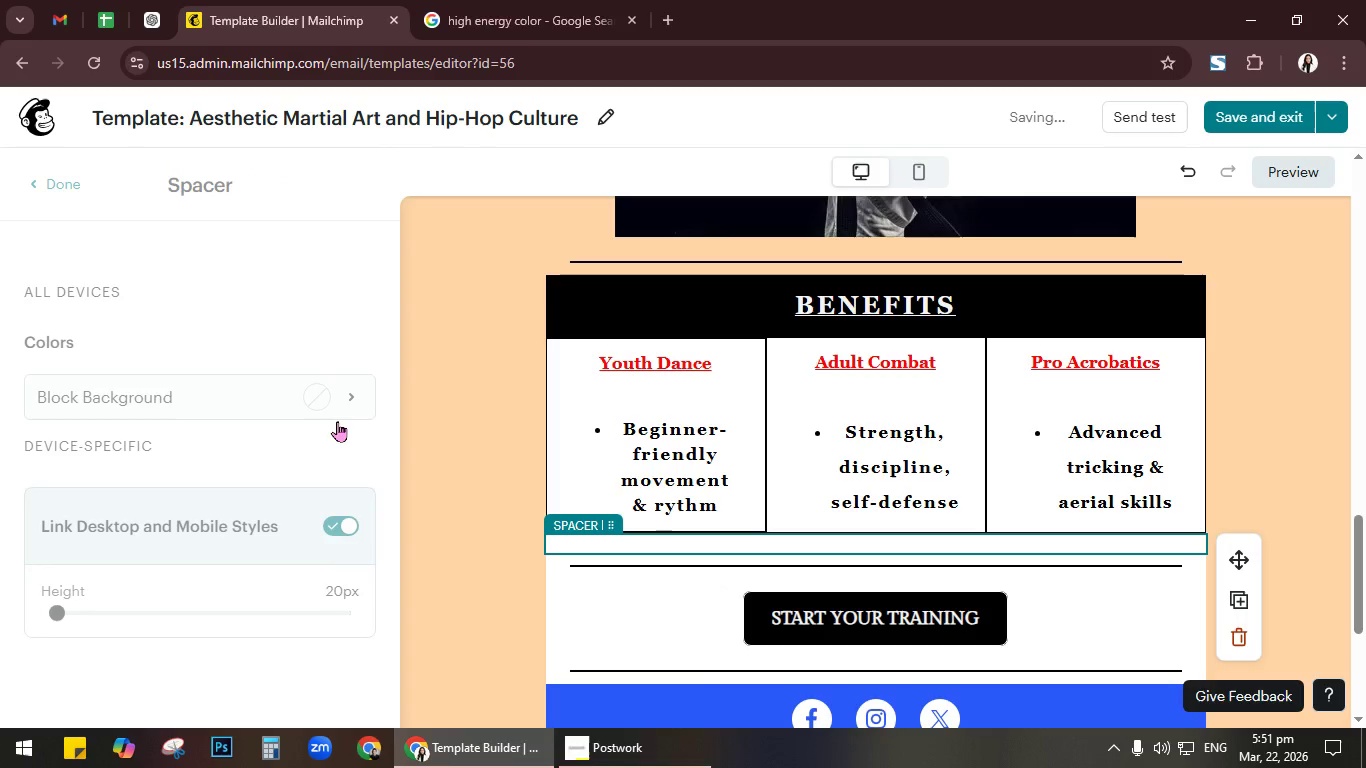 
left_click([339, 398])
 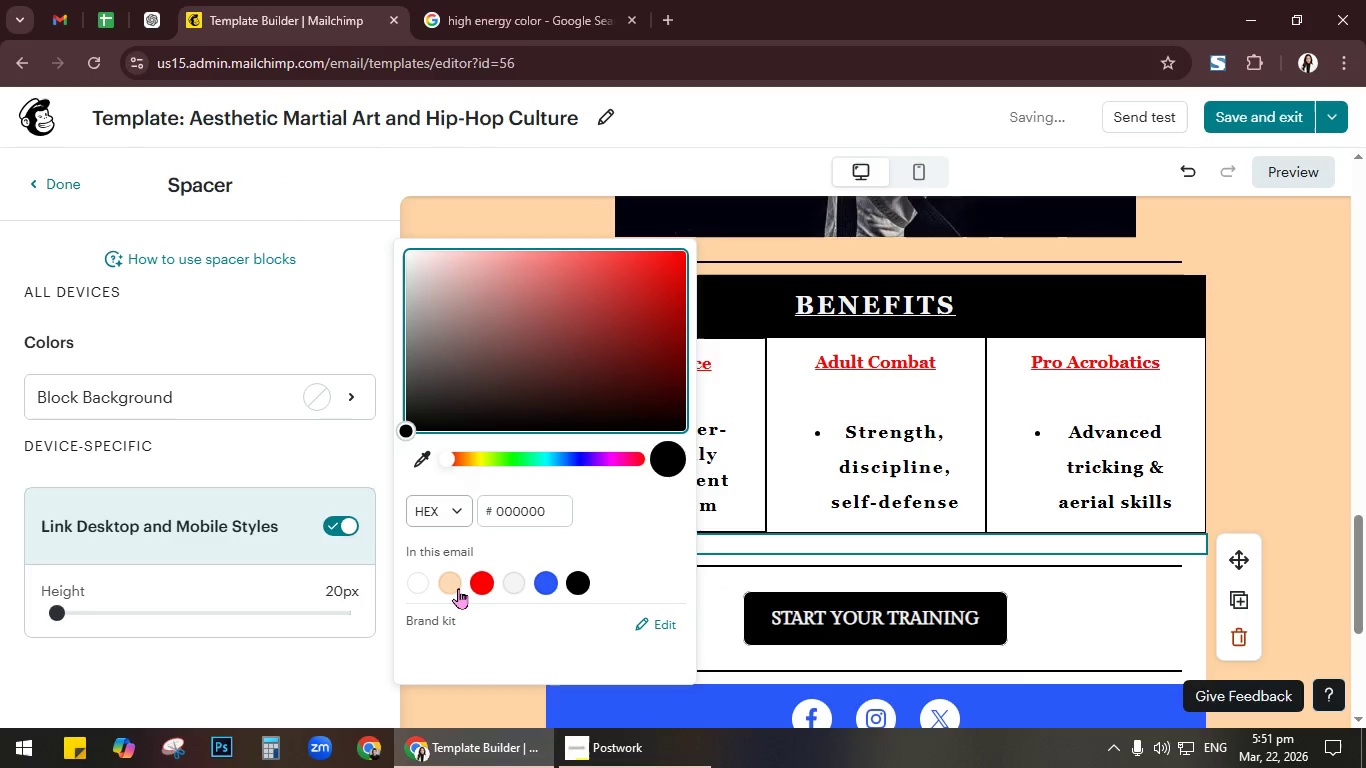 
left_click([458, 588])
 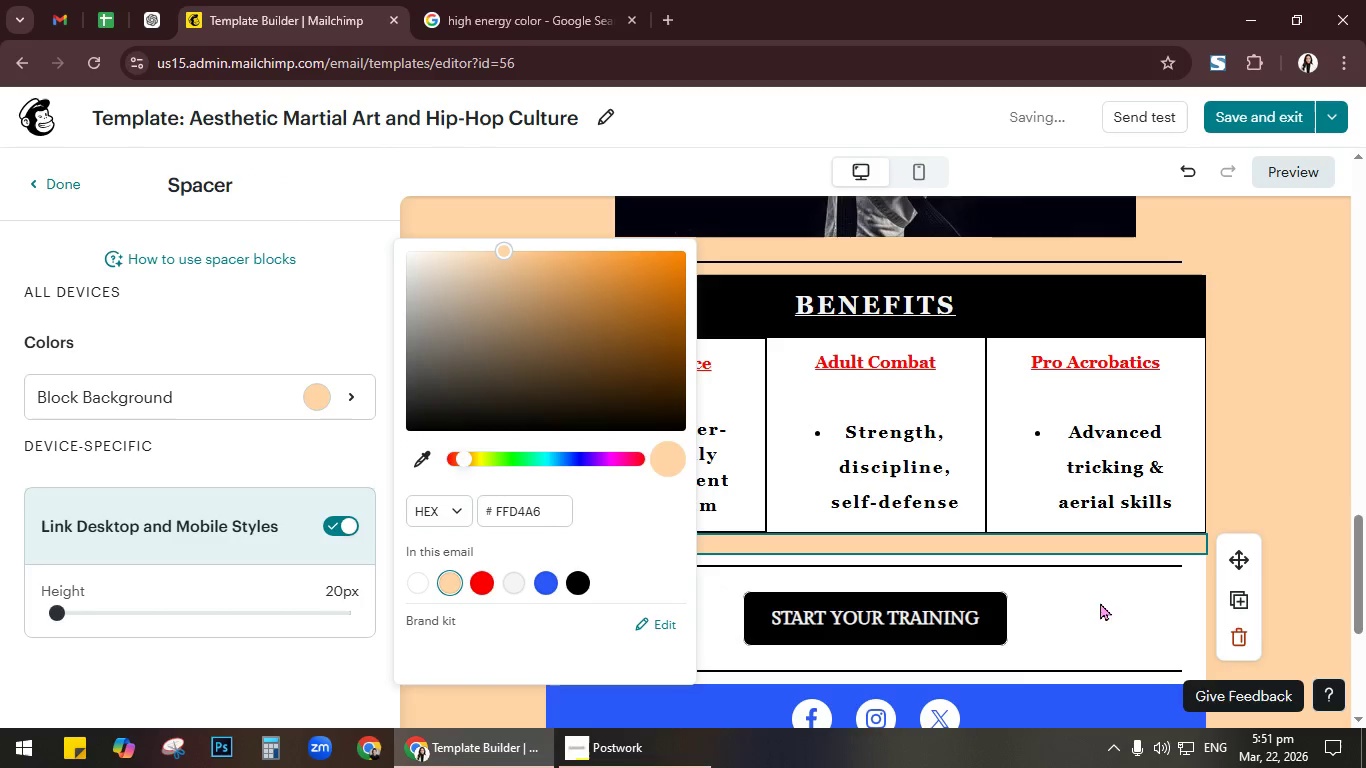 
scroll: coordinate [1110, 601], scroll_direction: down, amount: 2.0
 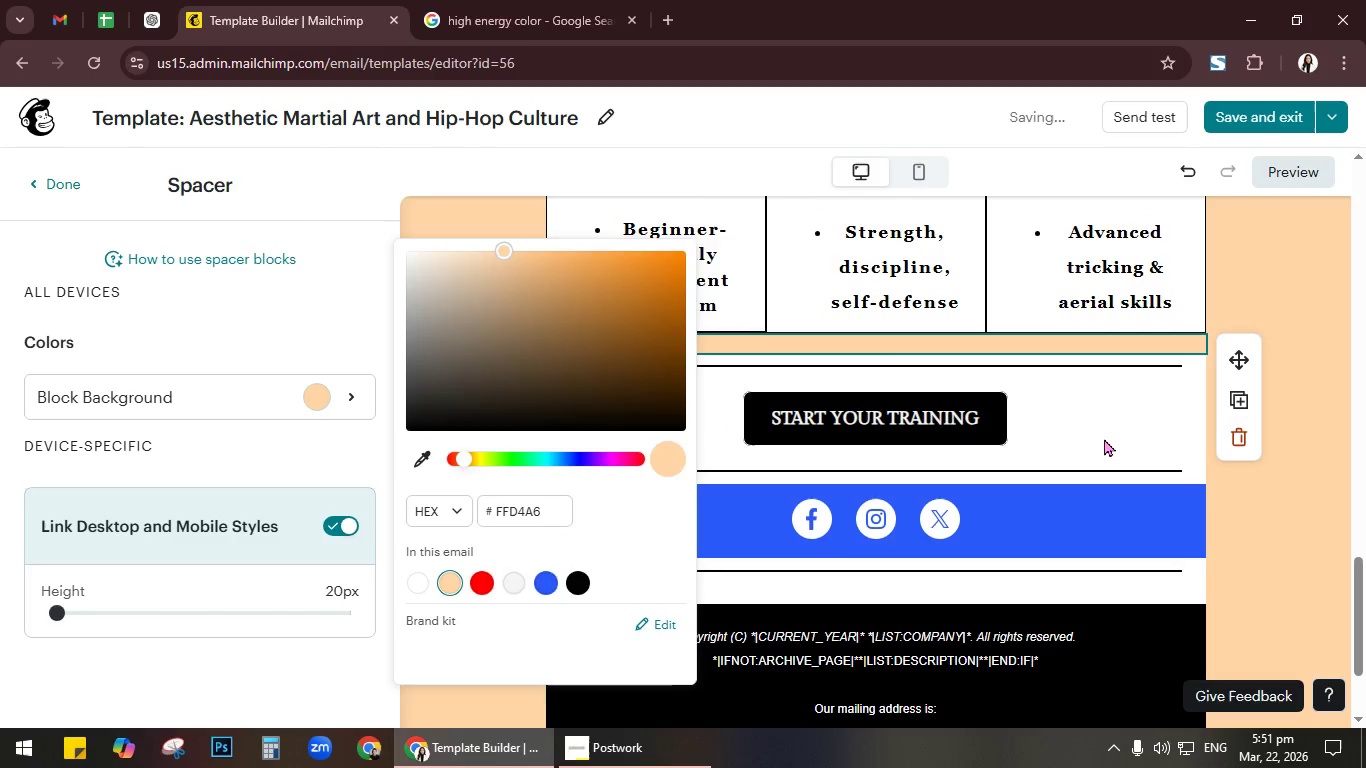 
left_click([1104, 436])
 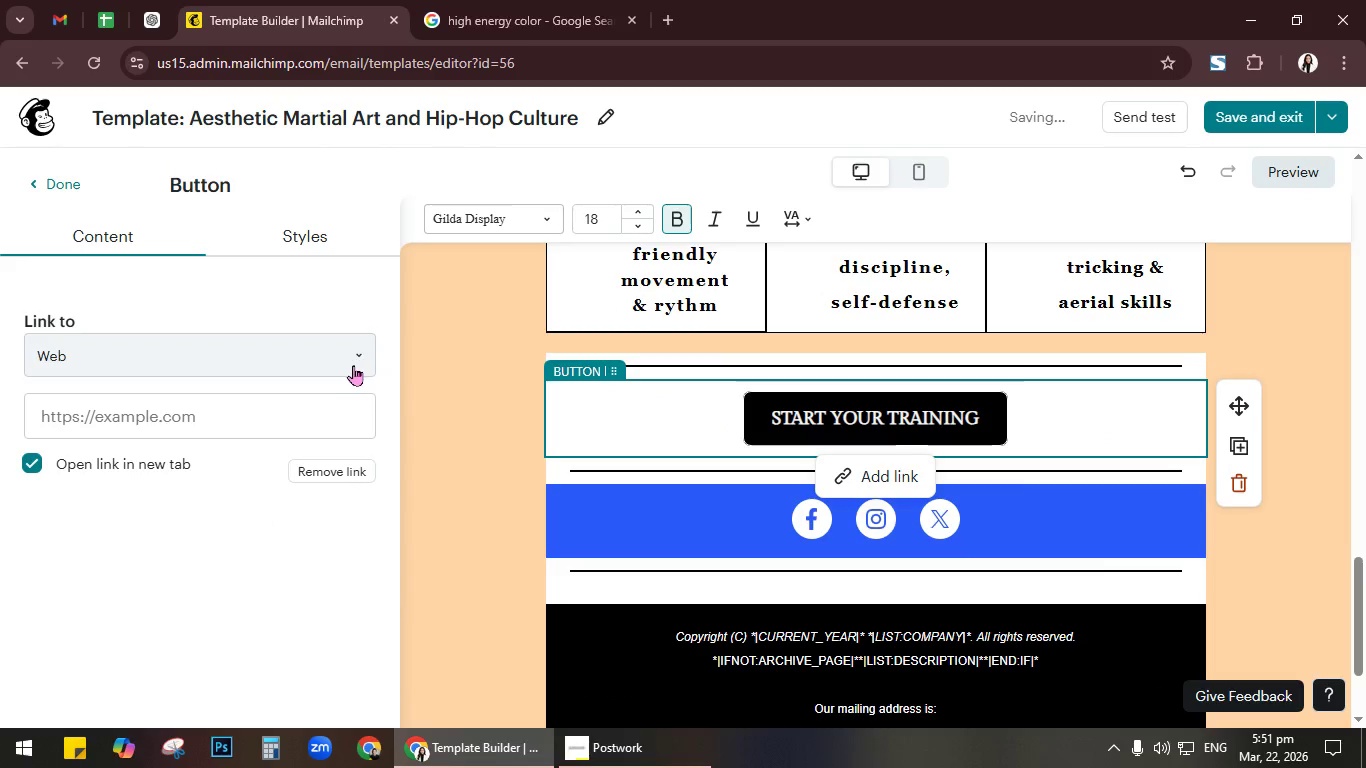 
left_click([316, 240])
 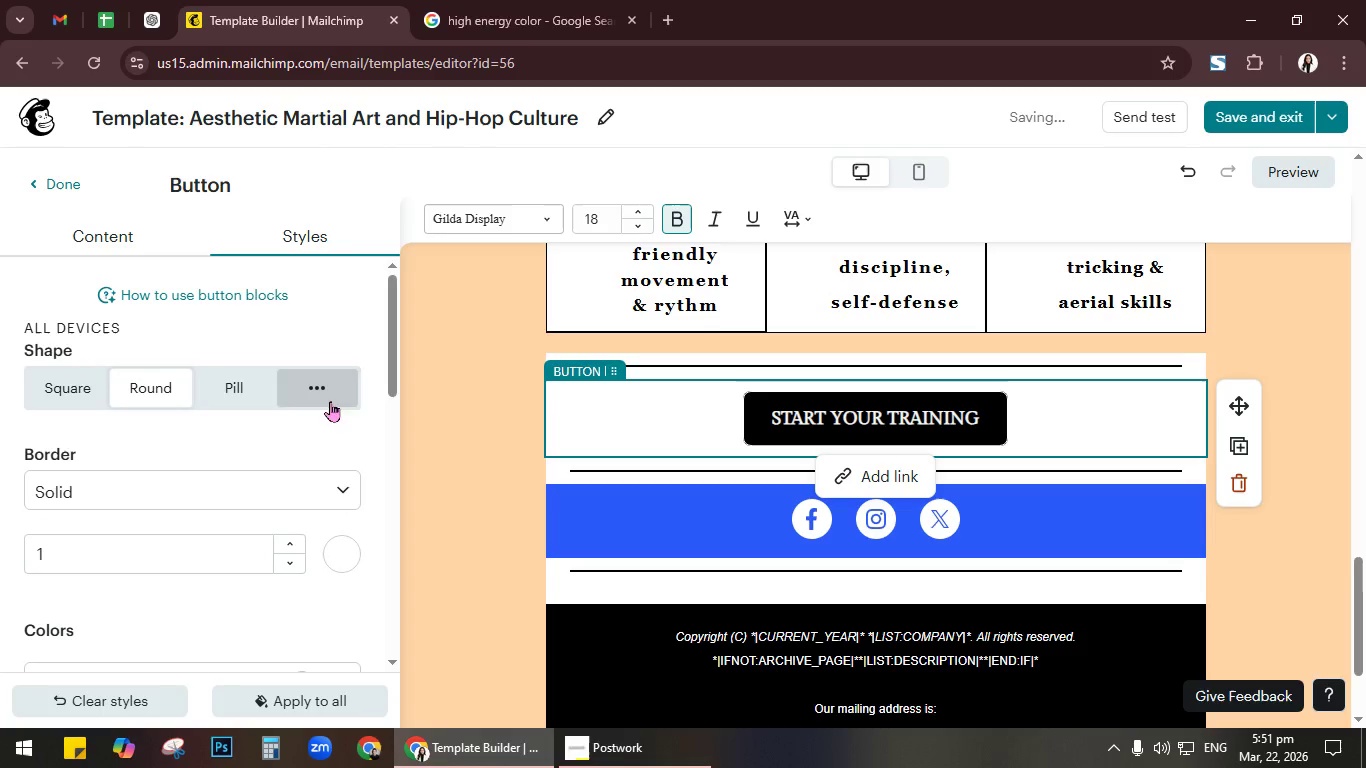 
scroll: coordinate [357, 485], scroll_direction: down, amount: 1.0
 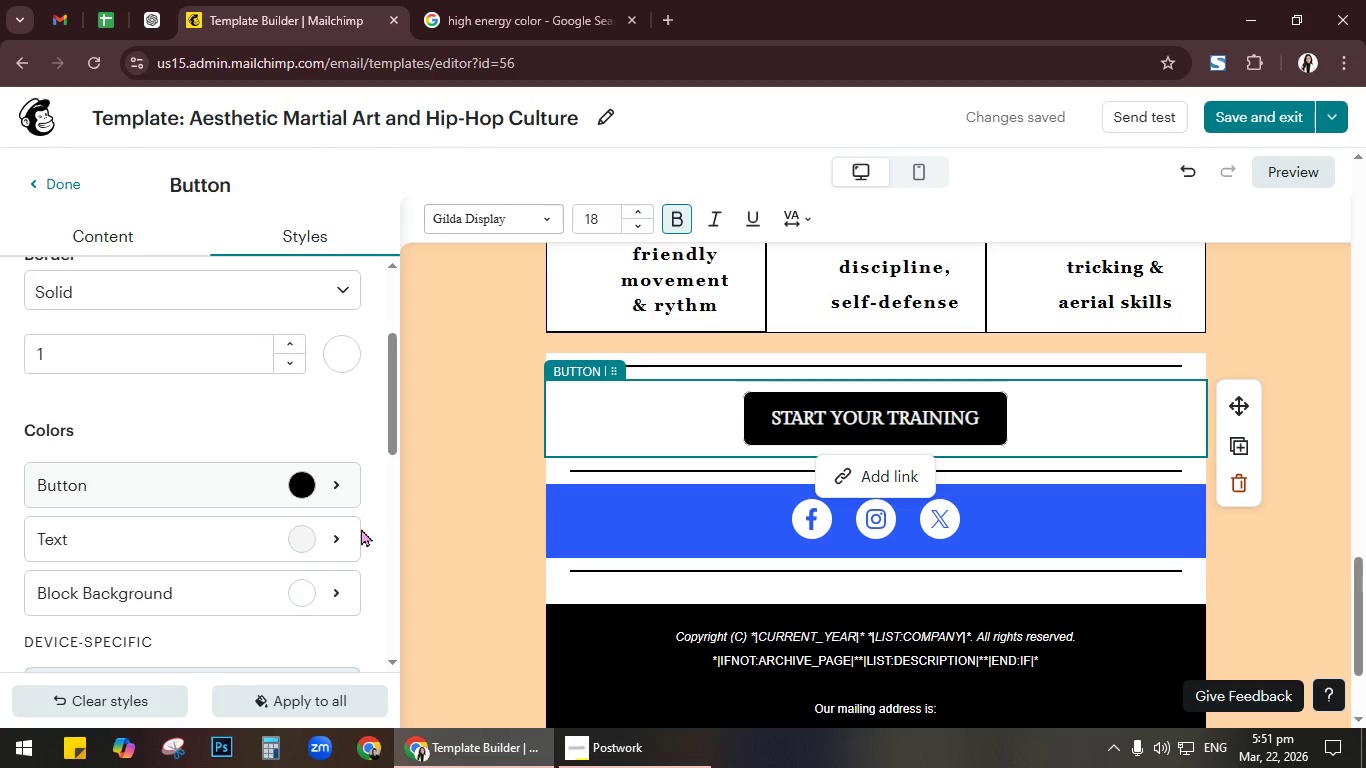 
left_click([319, 602])
 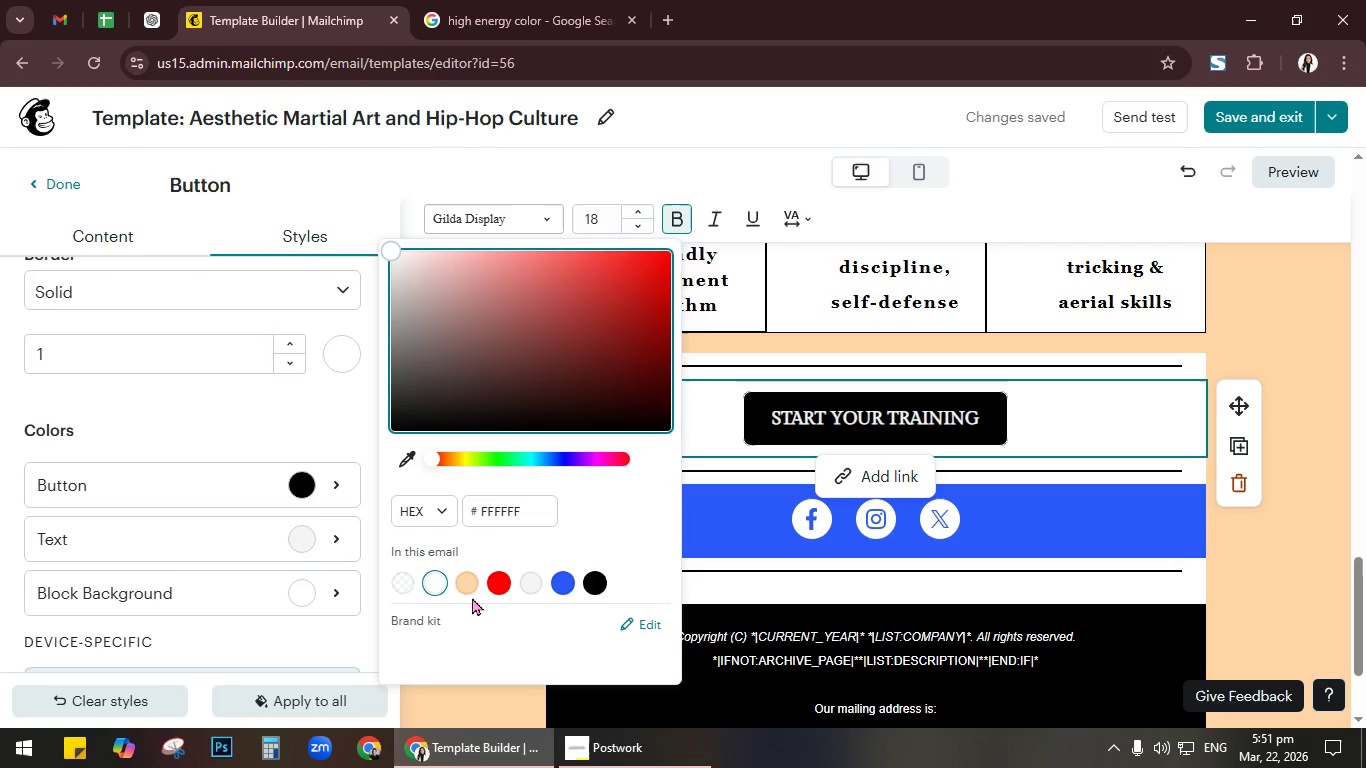 
left_click([469, 583])
 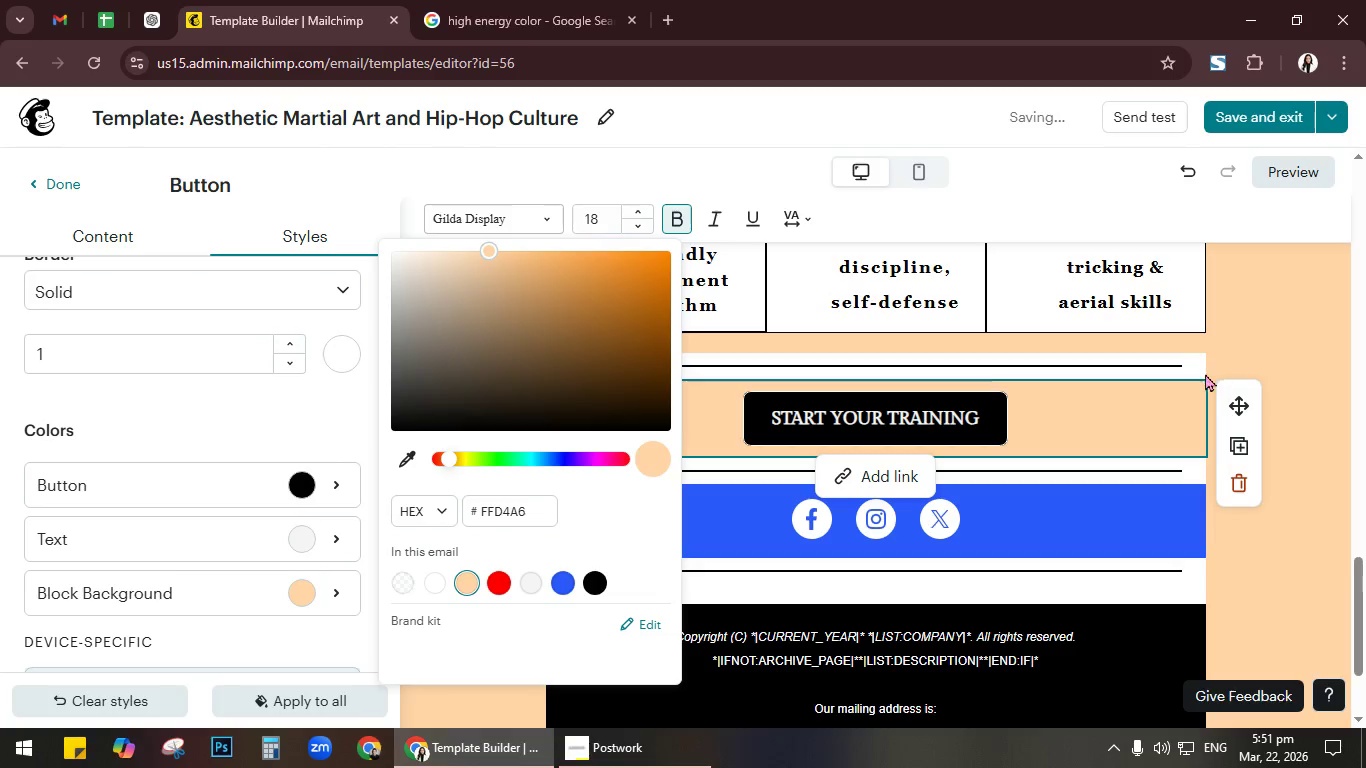 
left_click([1199, 368])
 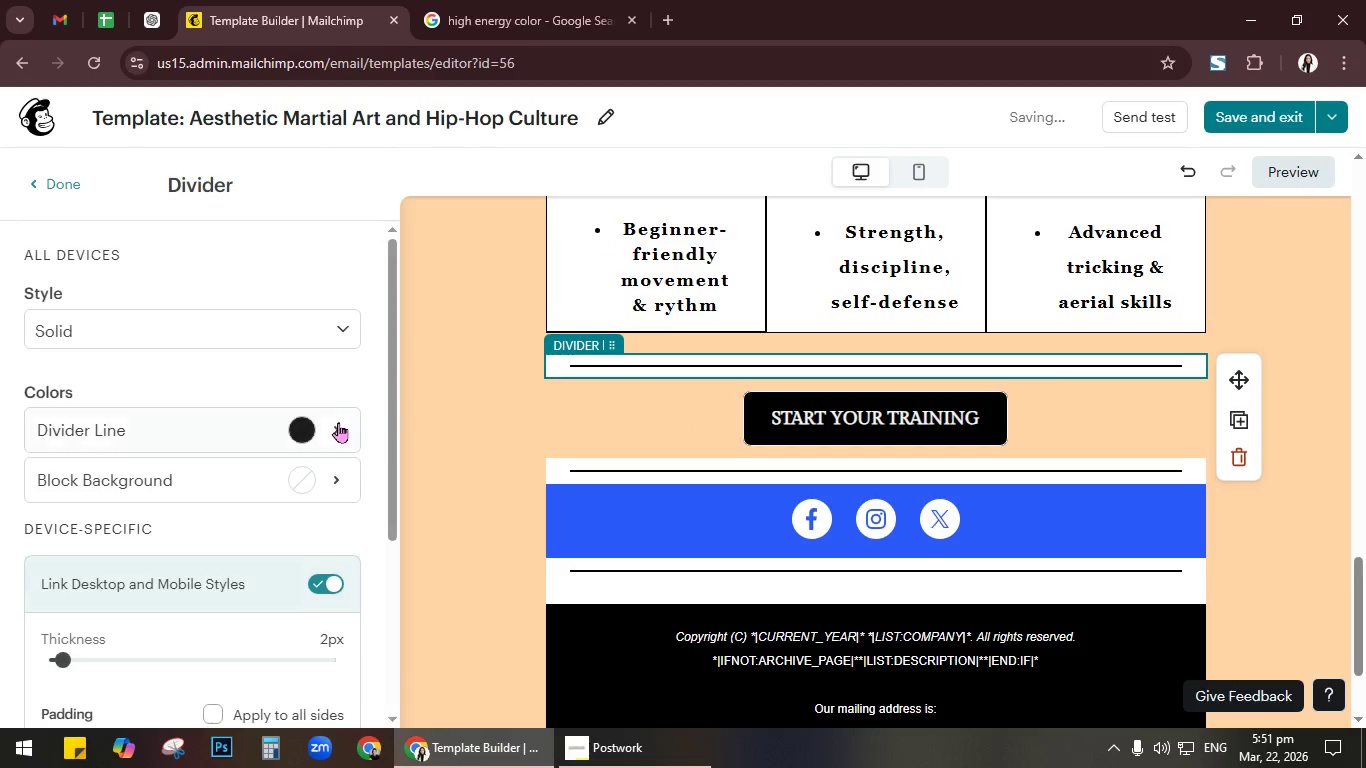 
left_click([316, 482])
 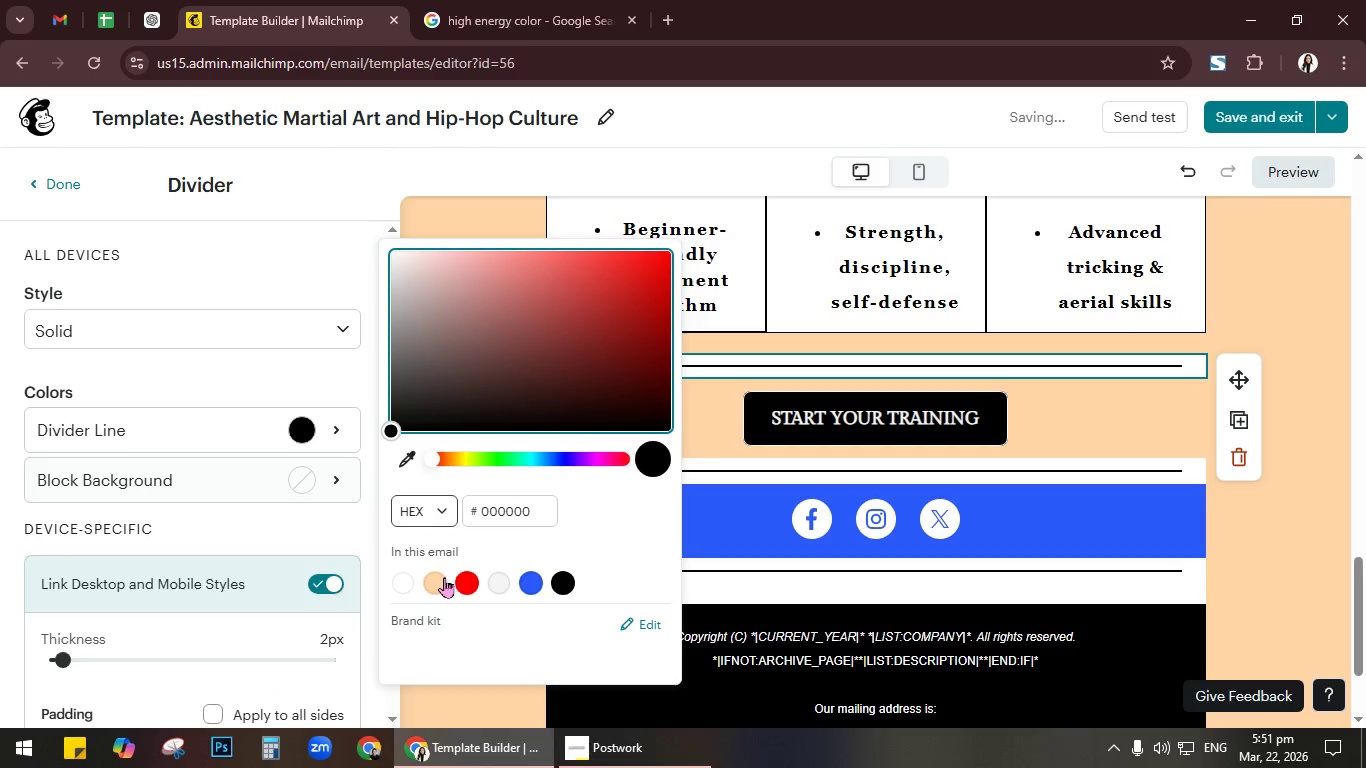 
left_click([444, 580])
 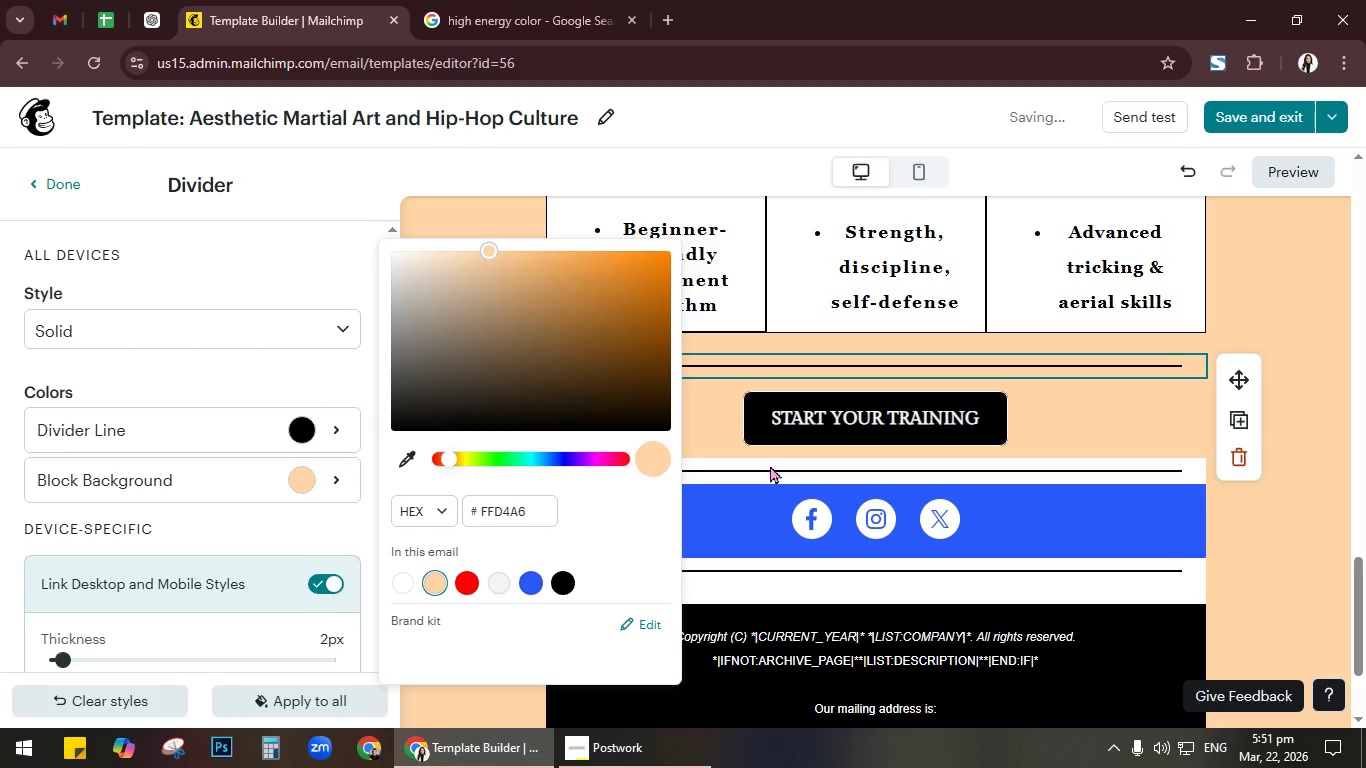 
left_click([770, 469])
 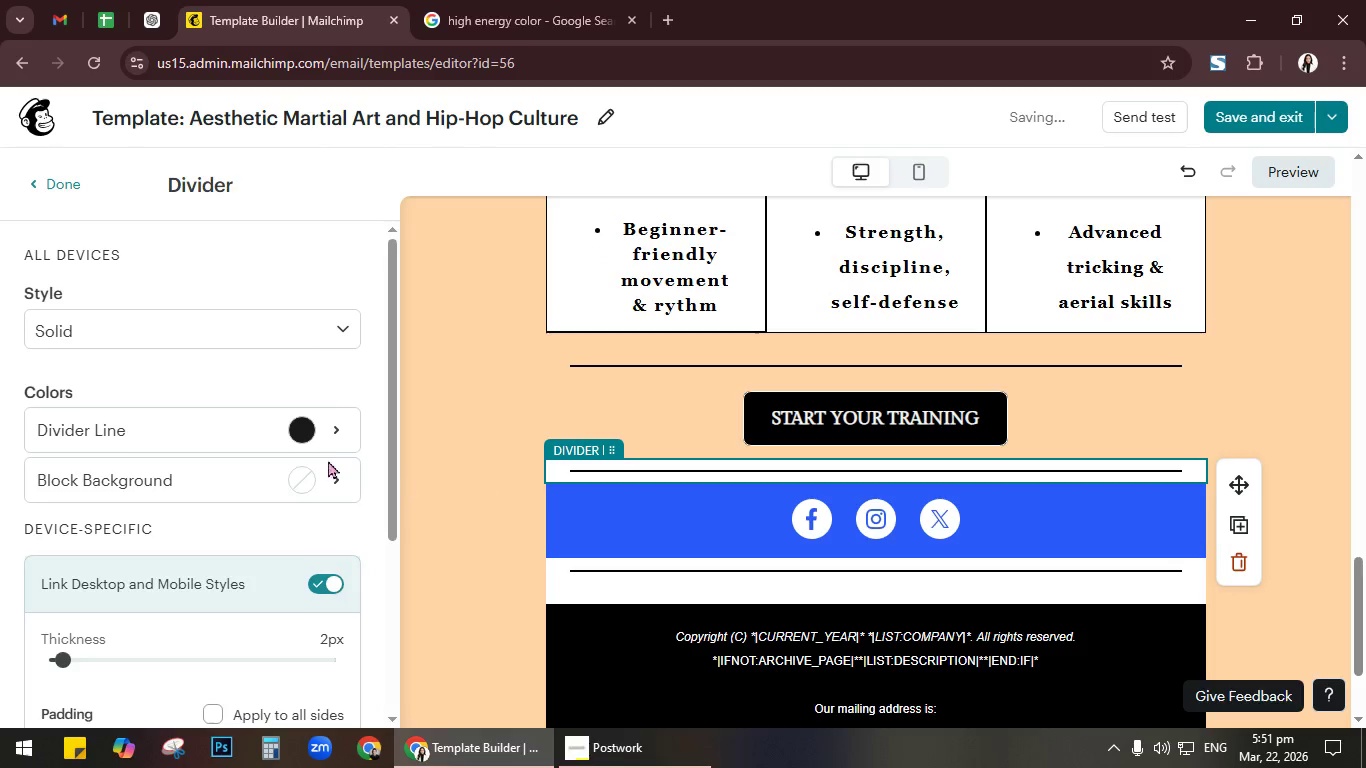 
left_click([307, 479])
 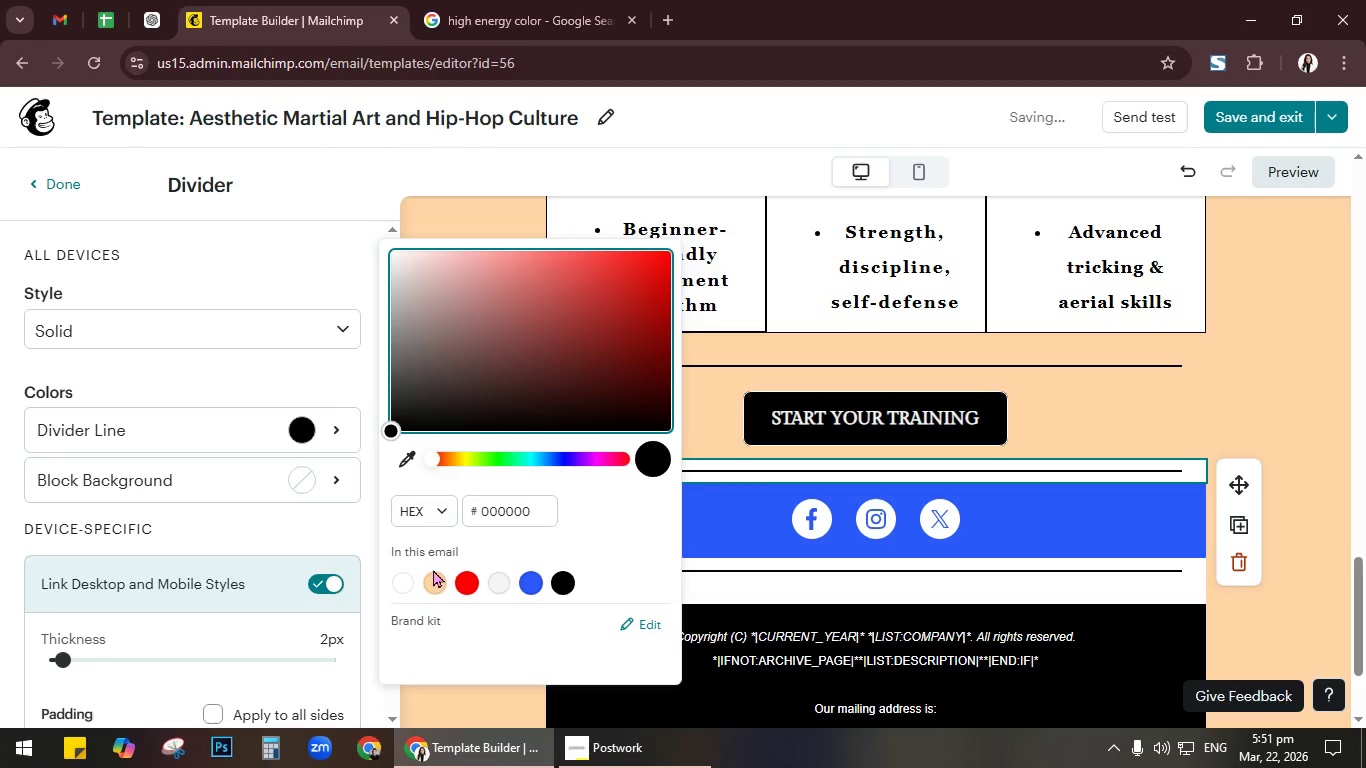 
left_click([438, 573])
 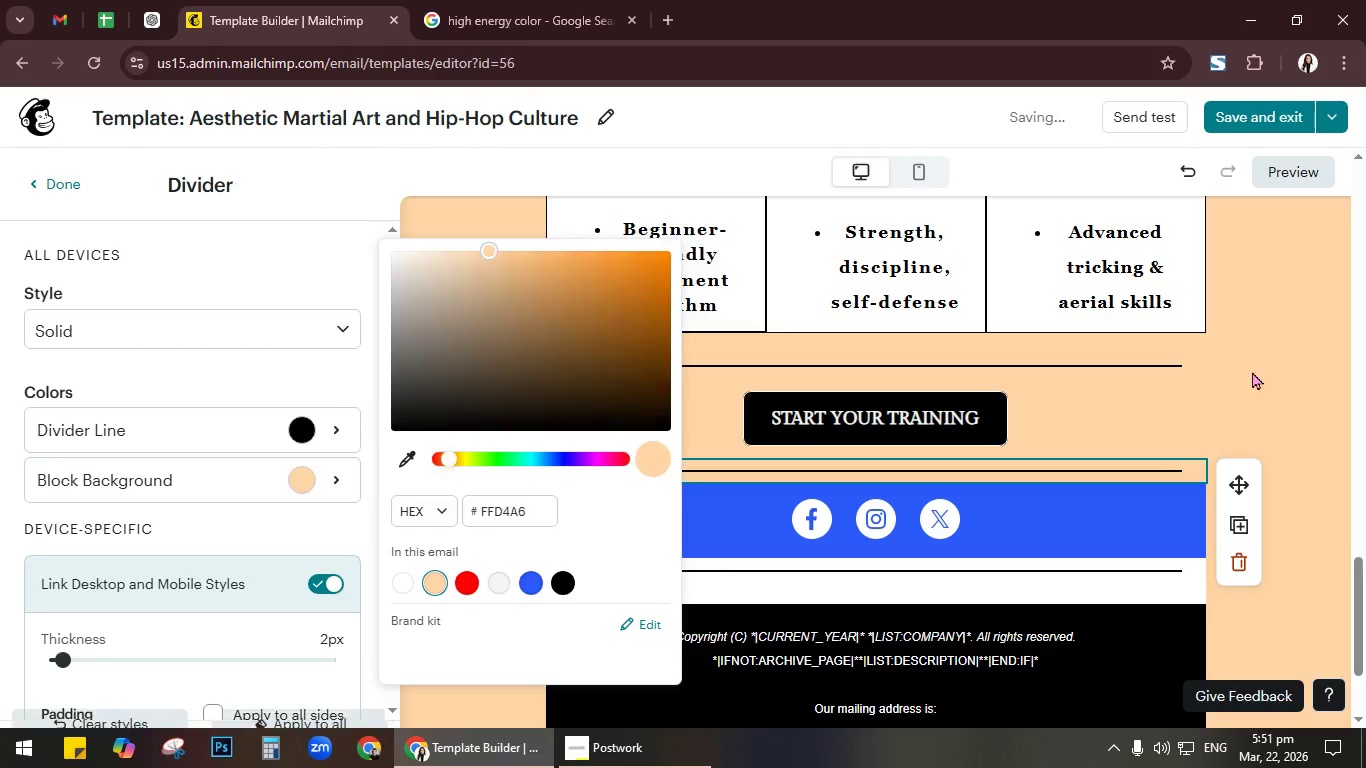 
left_click([1276, 370])
 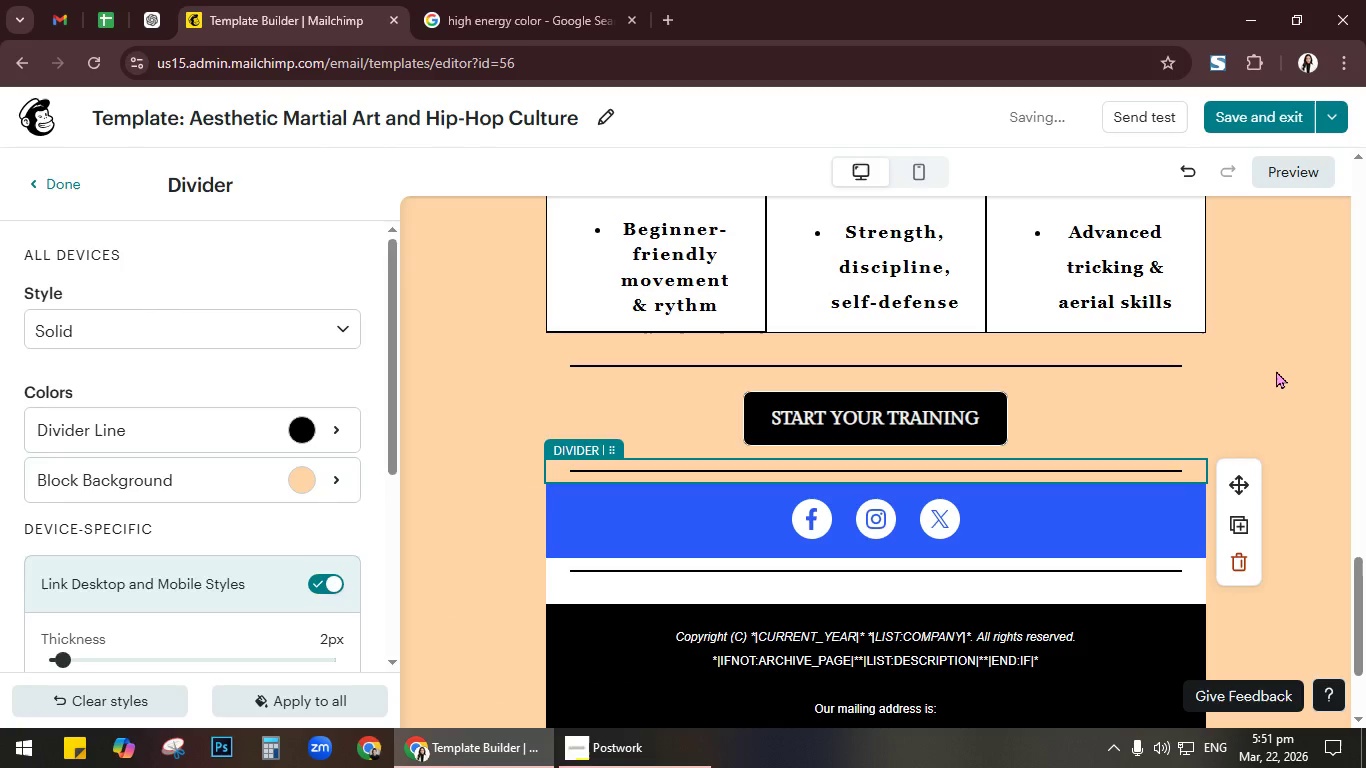 
scroll: coordinate [1276, 370], scroll_direction: up, amount: 10.0
 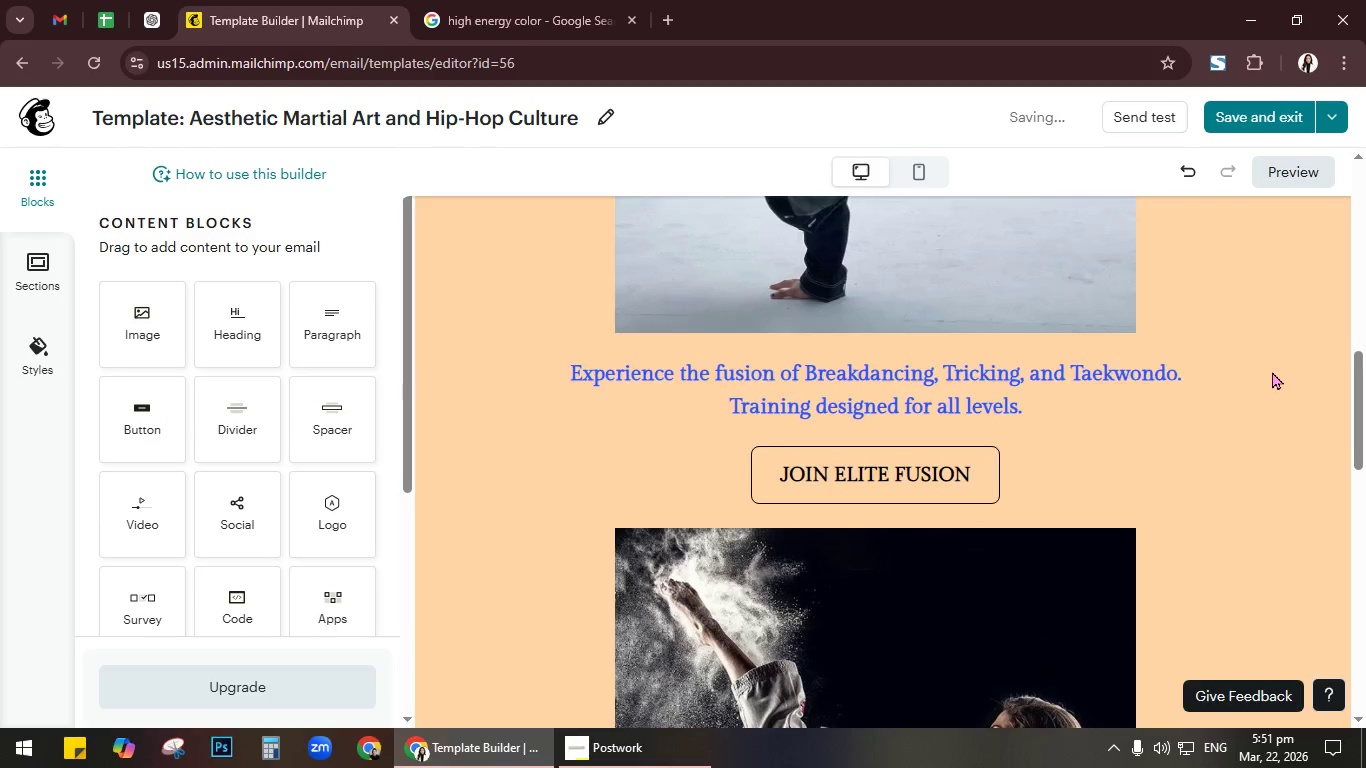 
scroll: coordinate [1272, 371], scroll_direction: down, amount: 2.0
 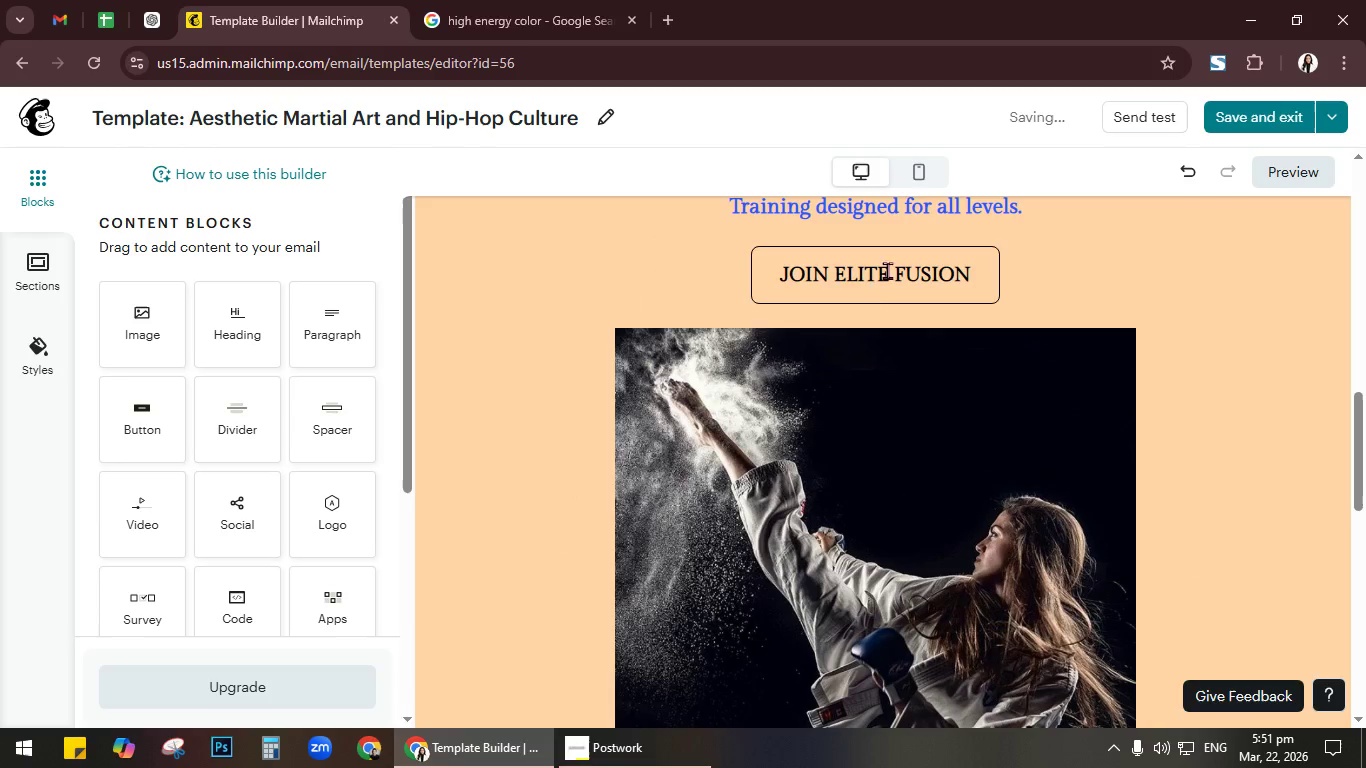 
left_click([889, 266])
 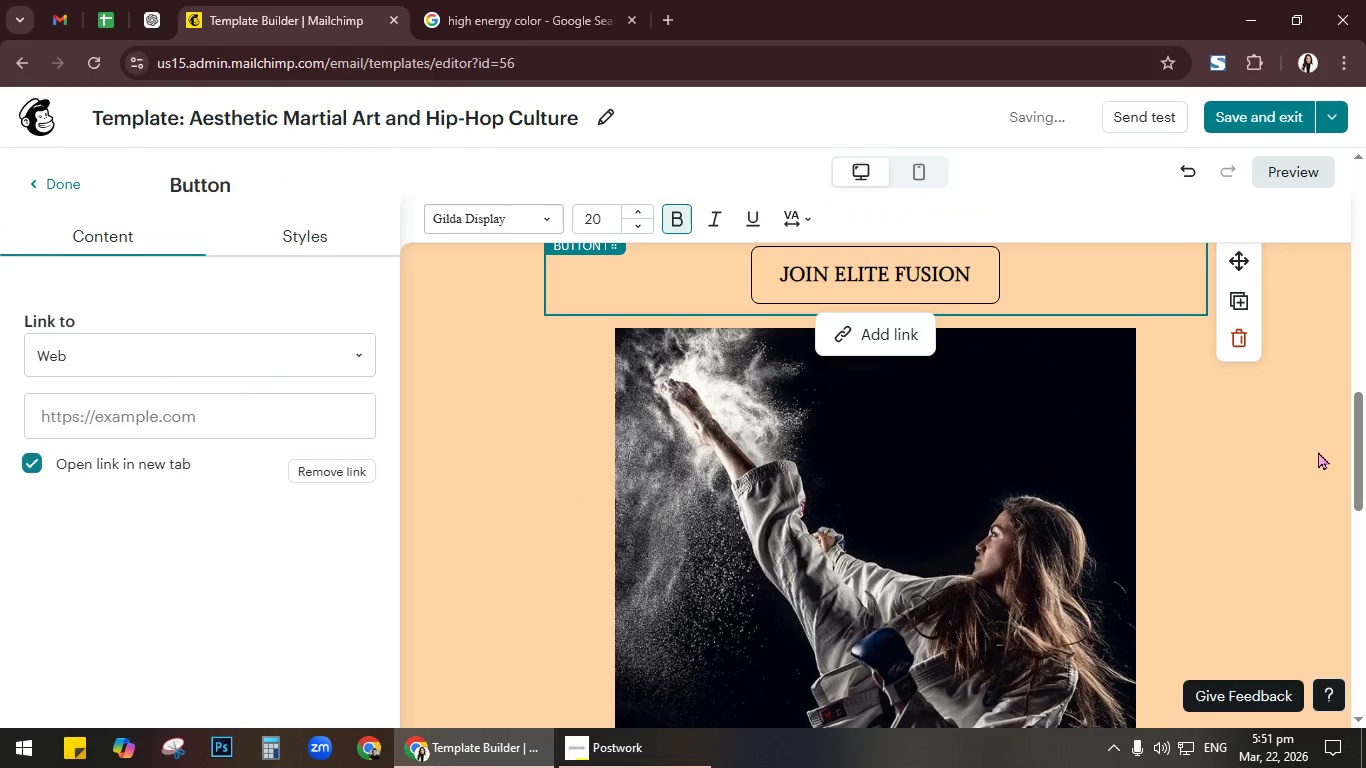 
left_click([1298, 480])
 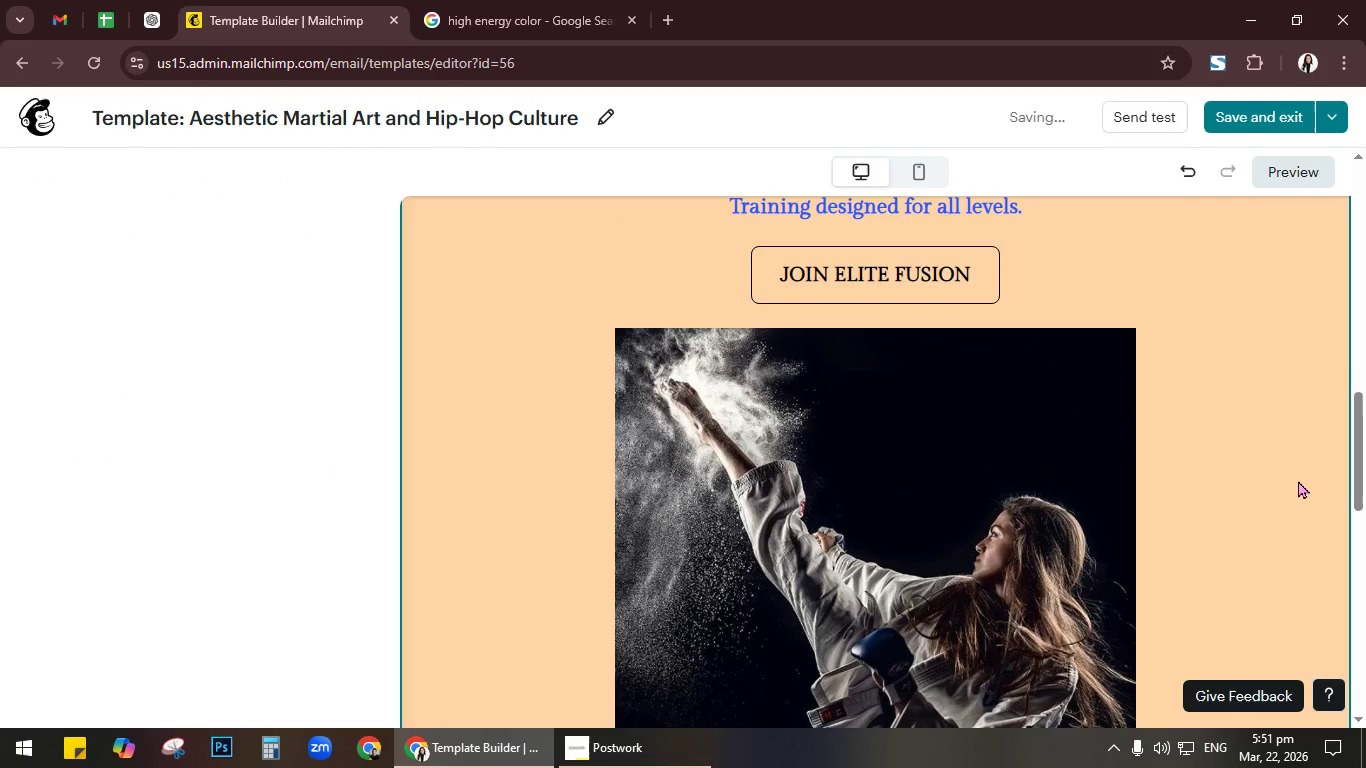 
scroll: coordinate [1288, 480], scroll_direction: down, amount: 6.0
 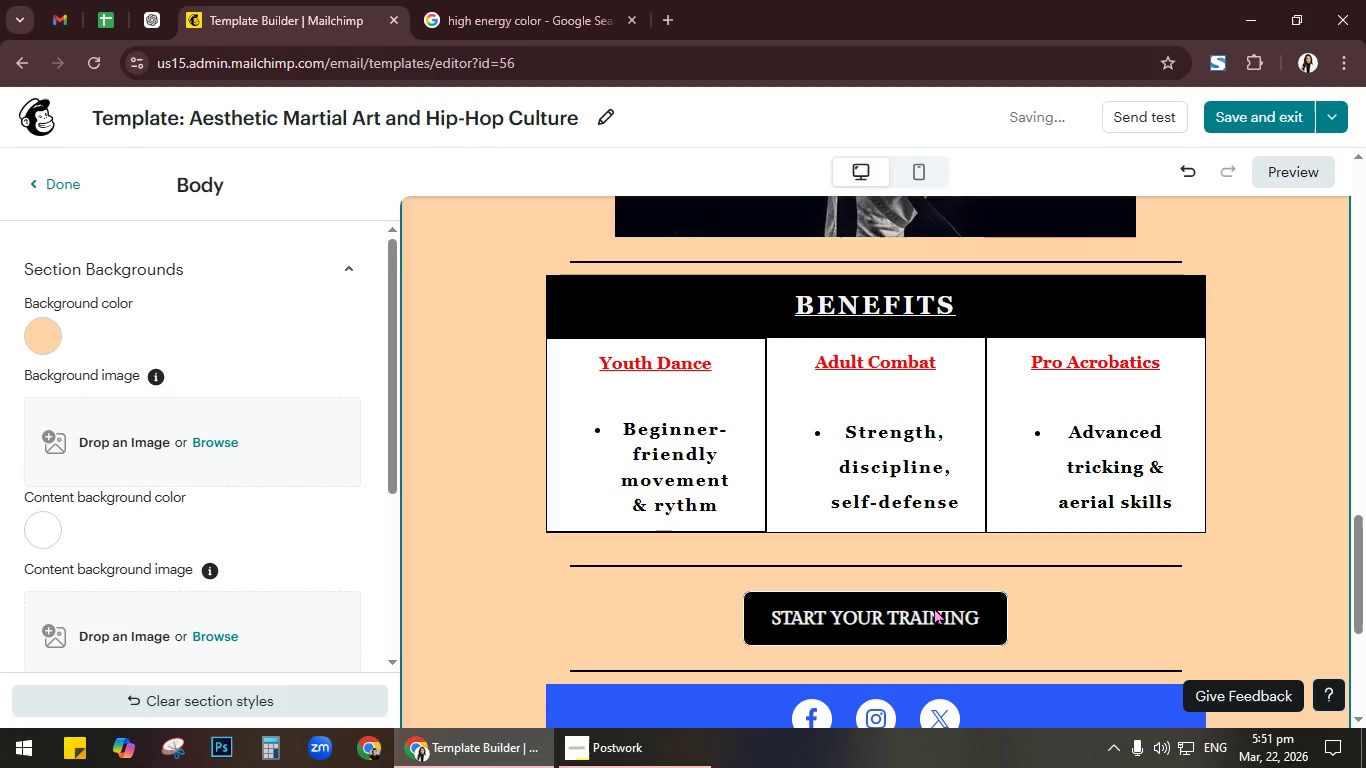 
left_click([932, 619])
 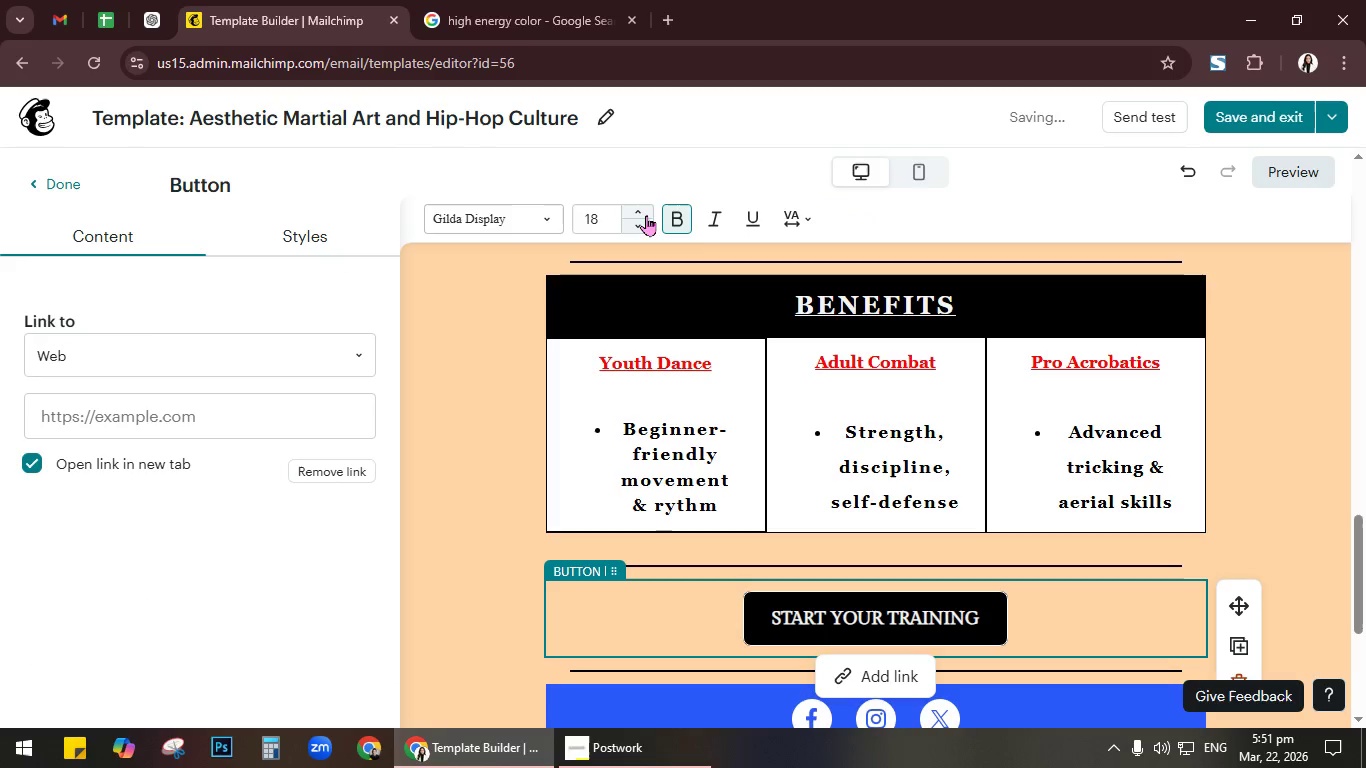 
key(Control+A)
 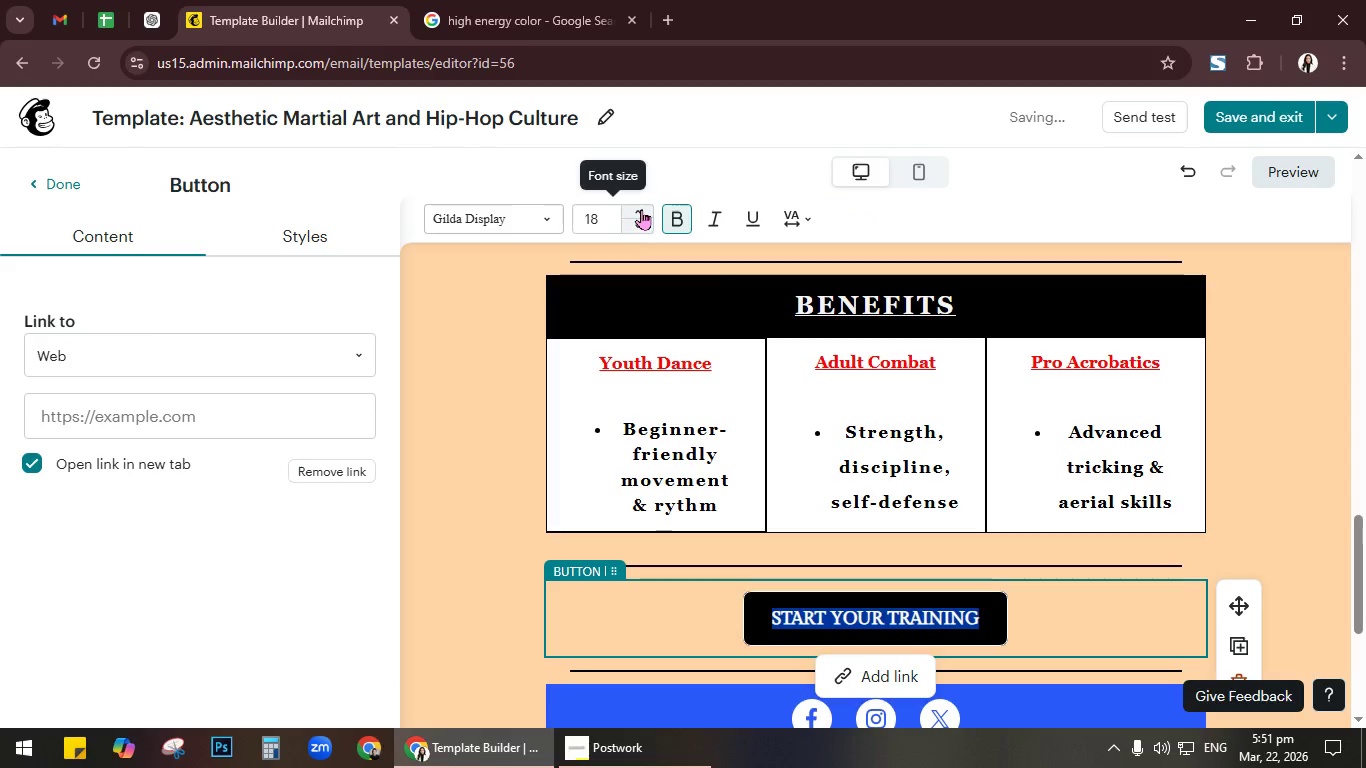 
double_click([641, 209])
 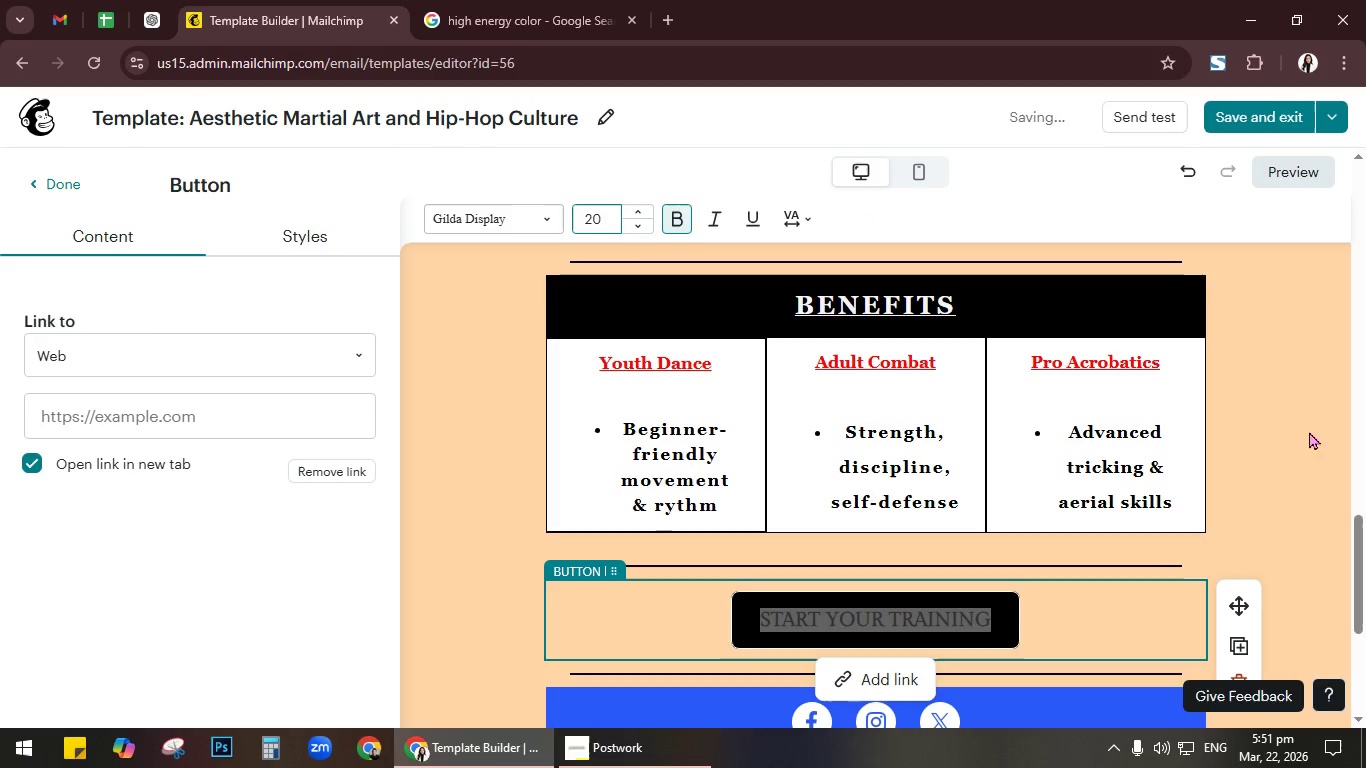 
left_click([1283, 431])
 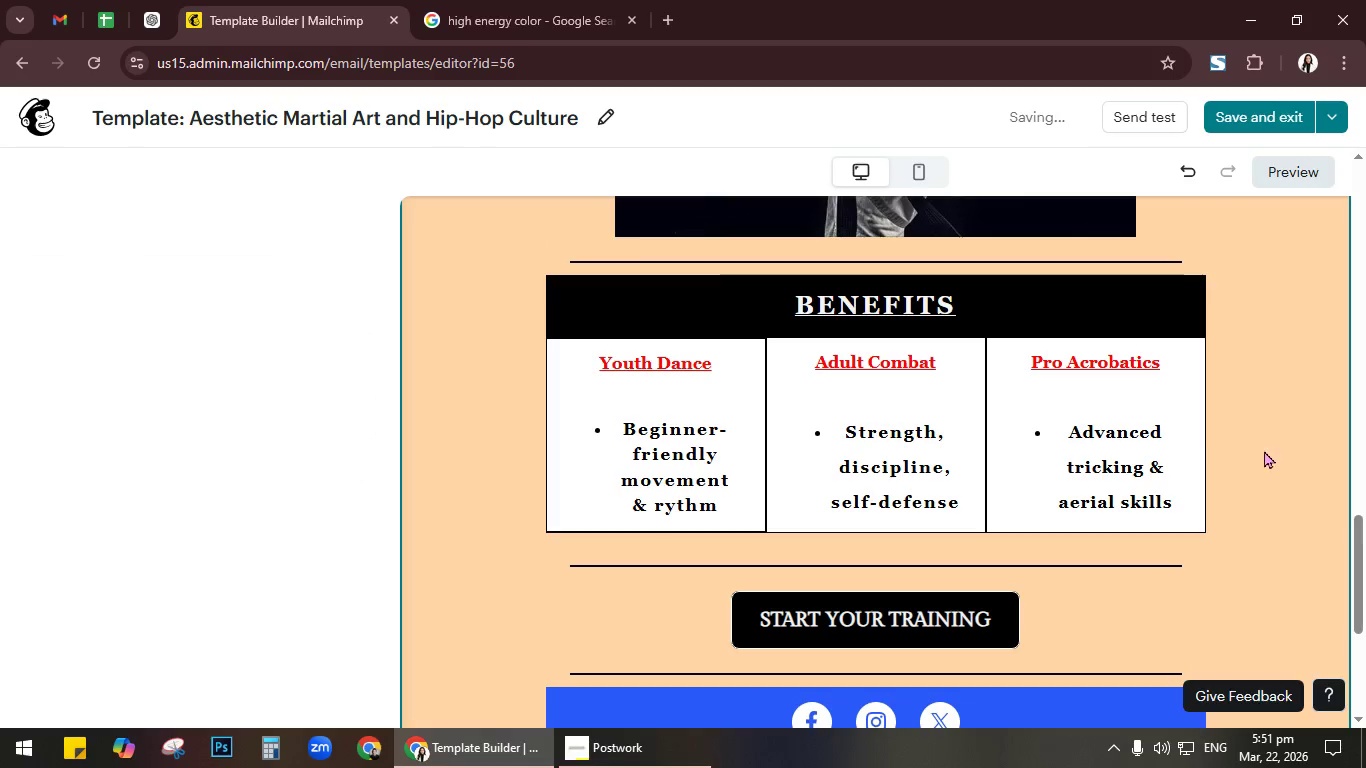 
scroll: coordinate [1272, 450], scroll_direction: up, amount: 7.0
 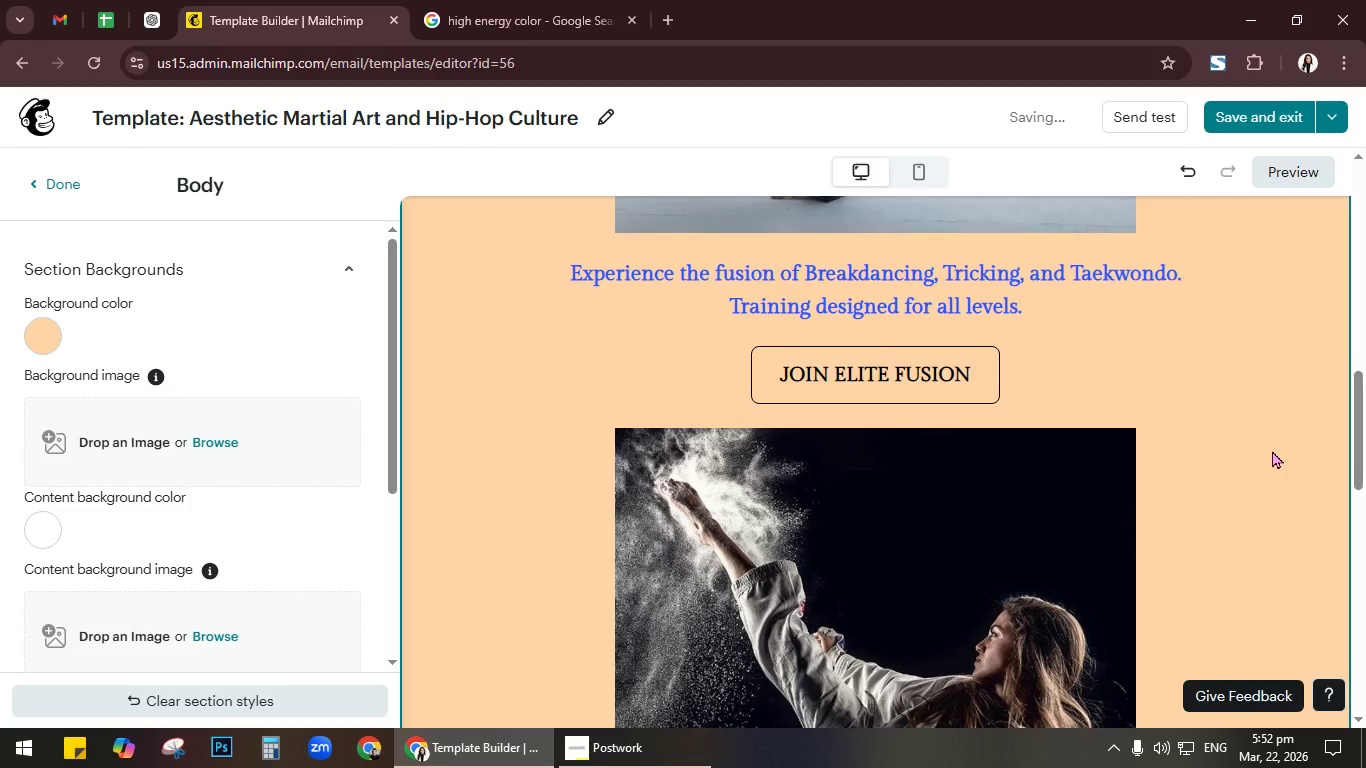 
scroll: coordinate [1272, 450], scroll_direction: down, amount: 10.0
 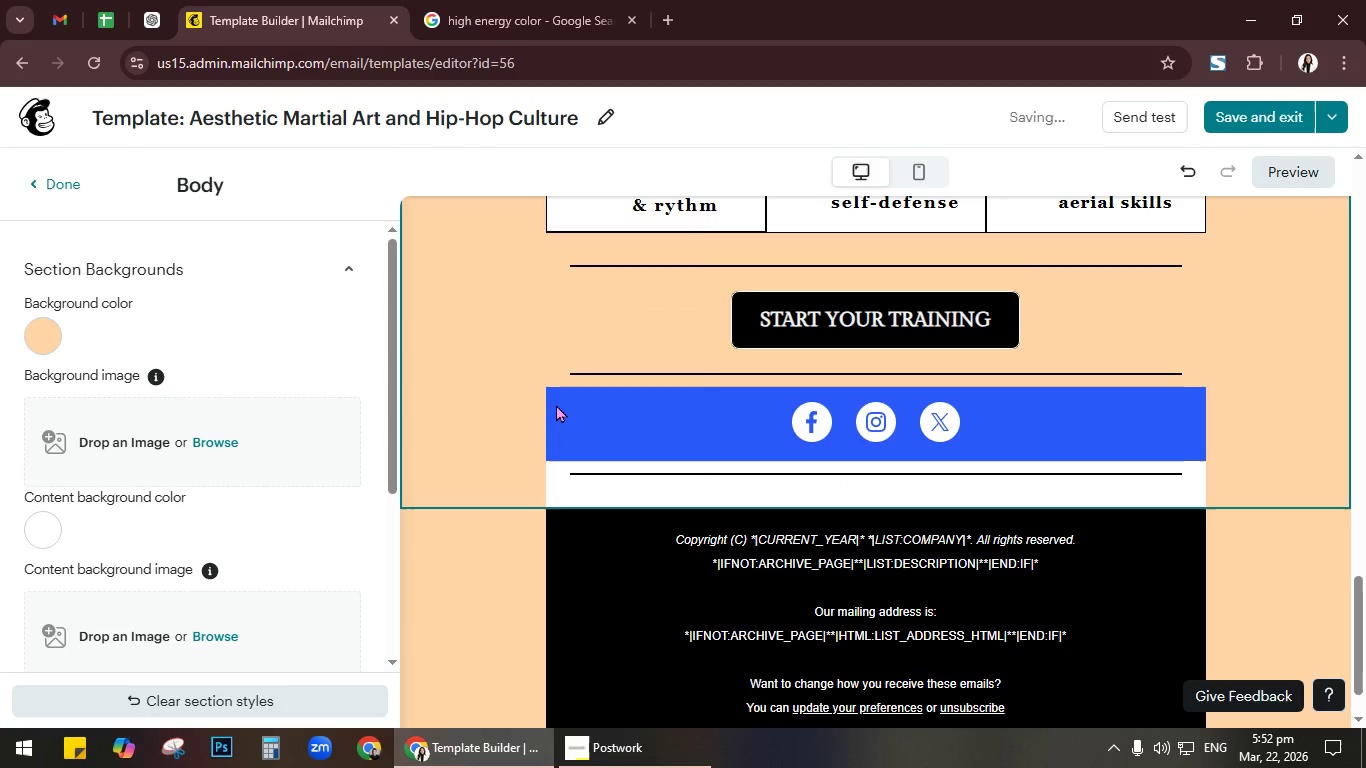 
left_click([555, 412])
 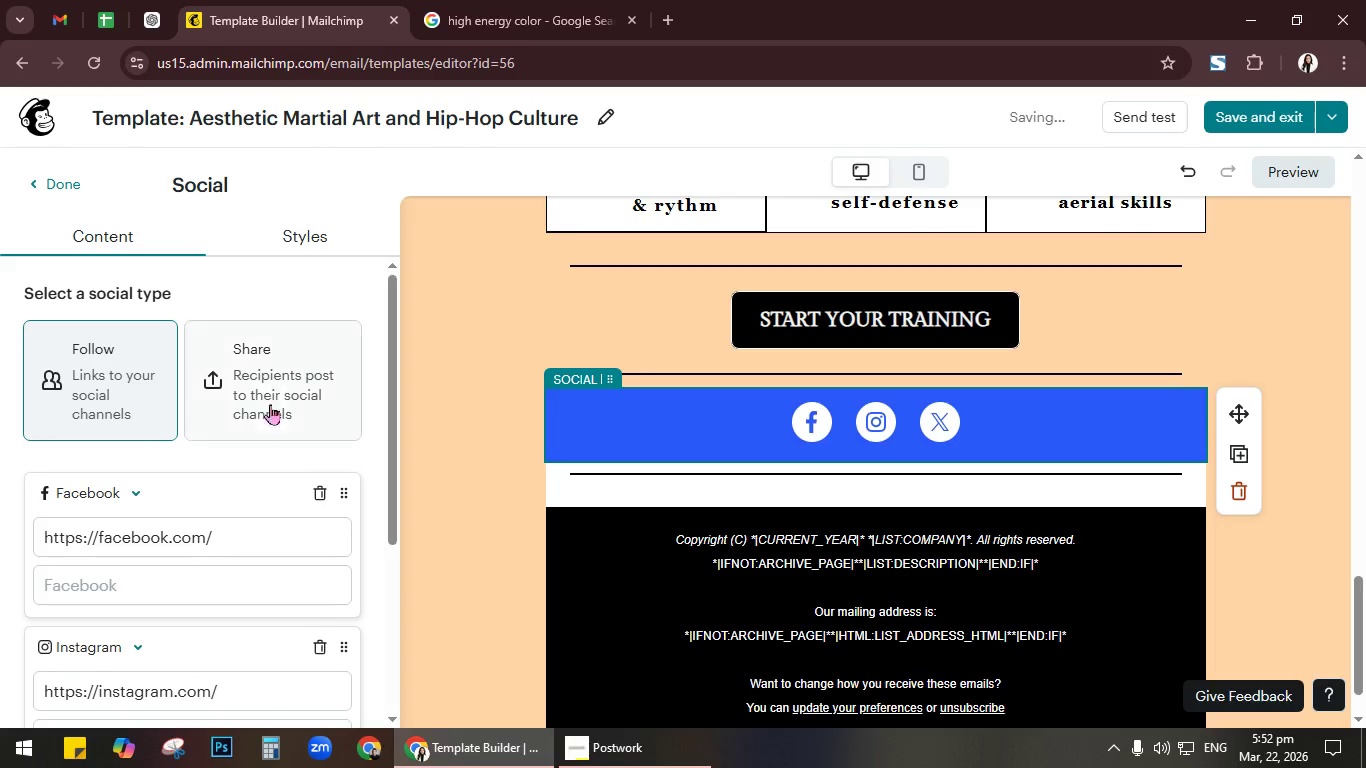 
left_click([295, 241])
 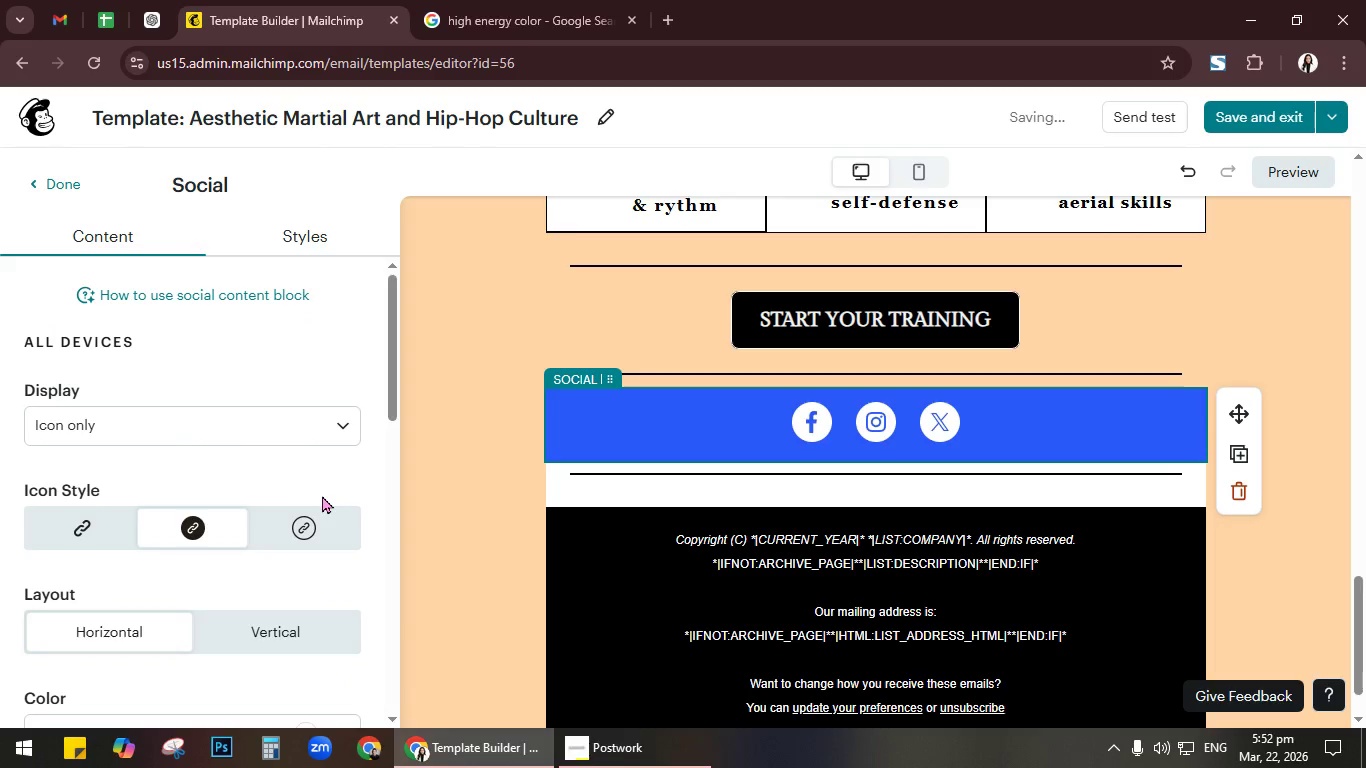 
scroll: coordinate [322, 499], scroll_direction: down, amount: 2.0
 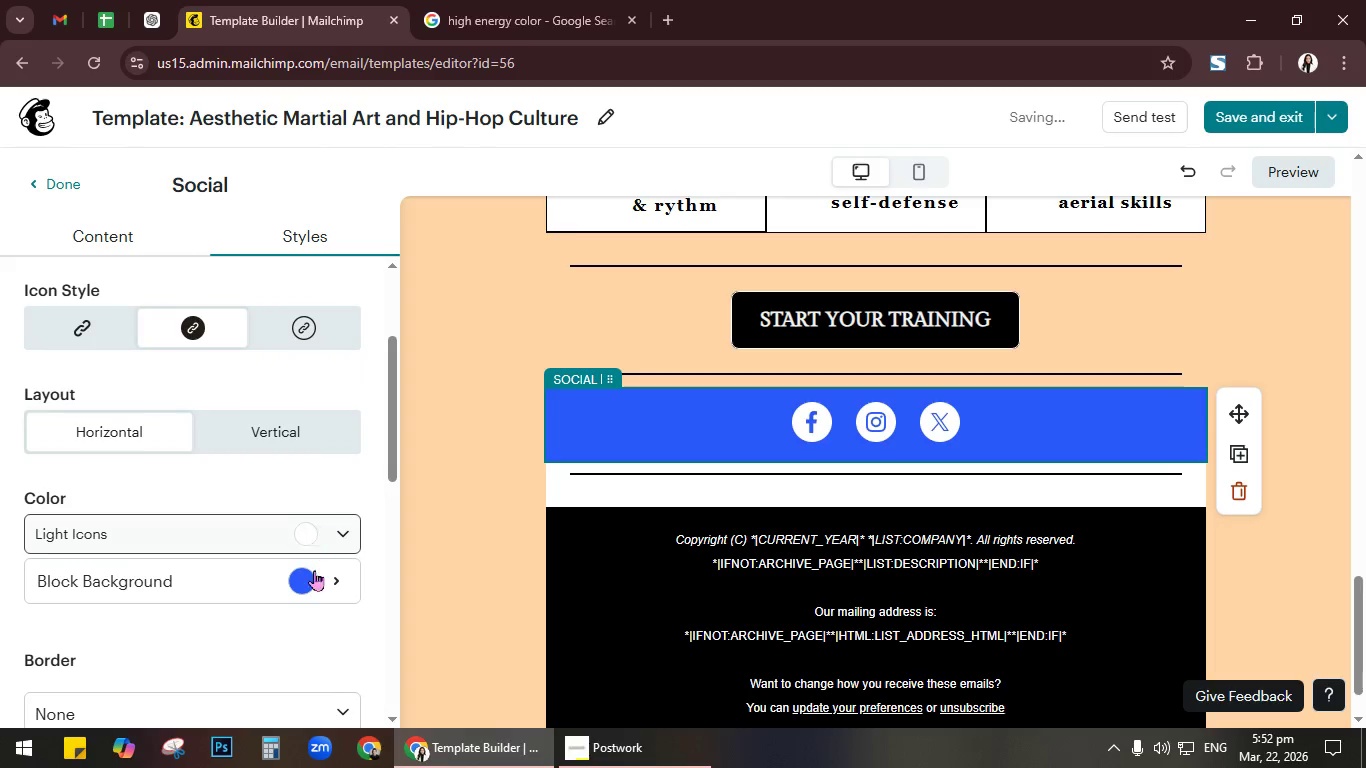 
left_click([314, 574])
 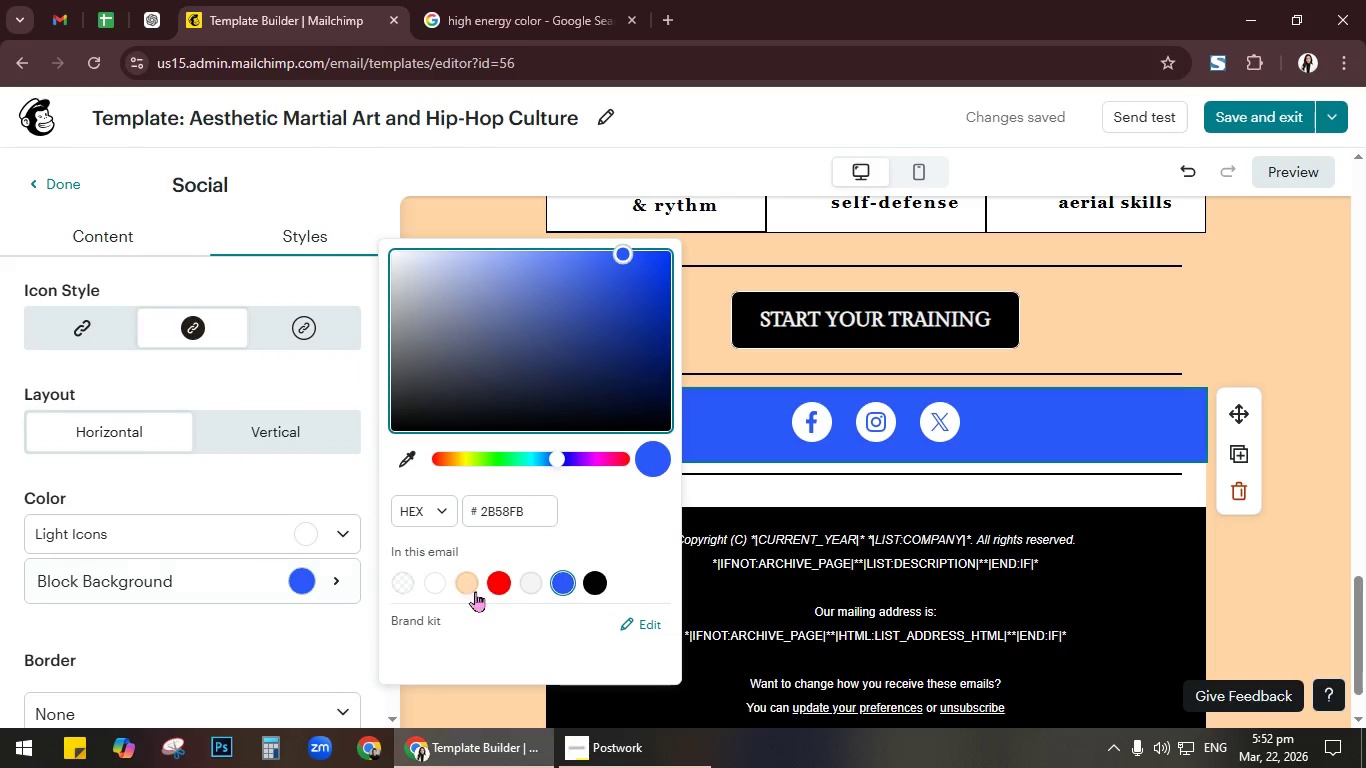 
left_click([462, 580])
 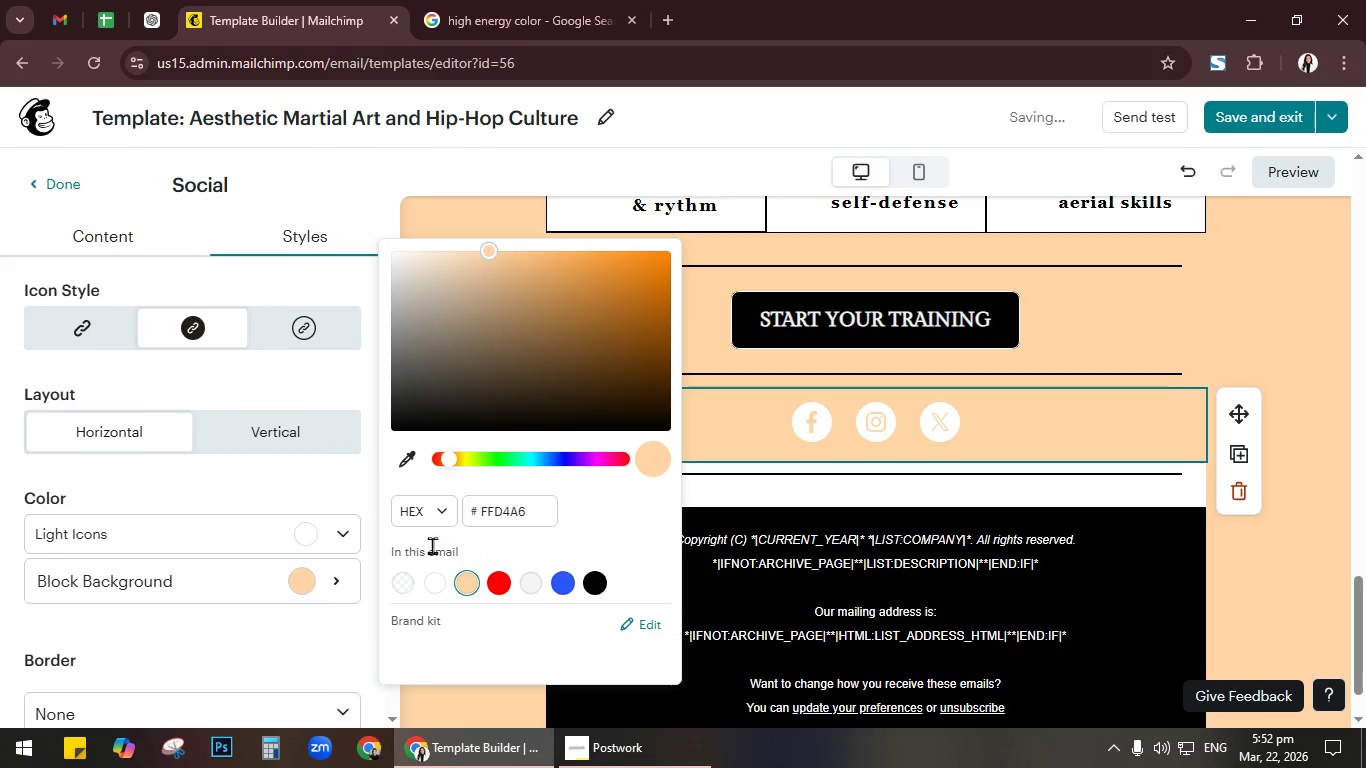 
left_click([342, 532])
 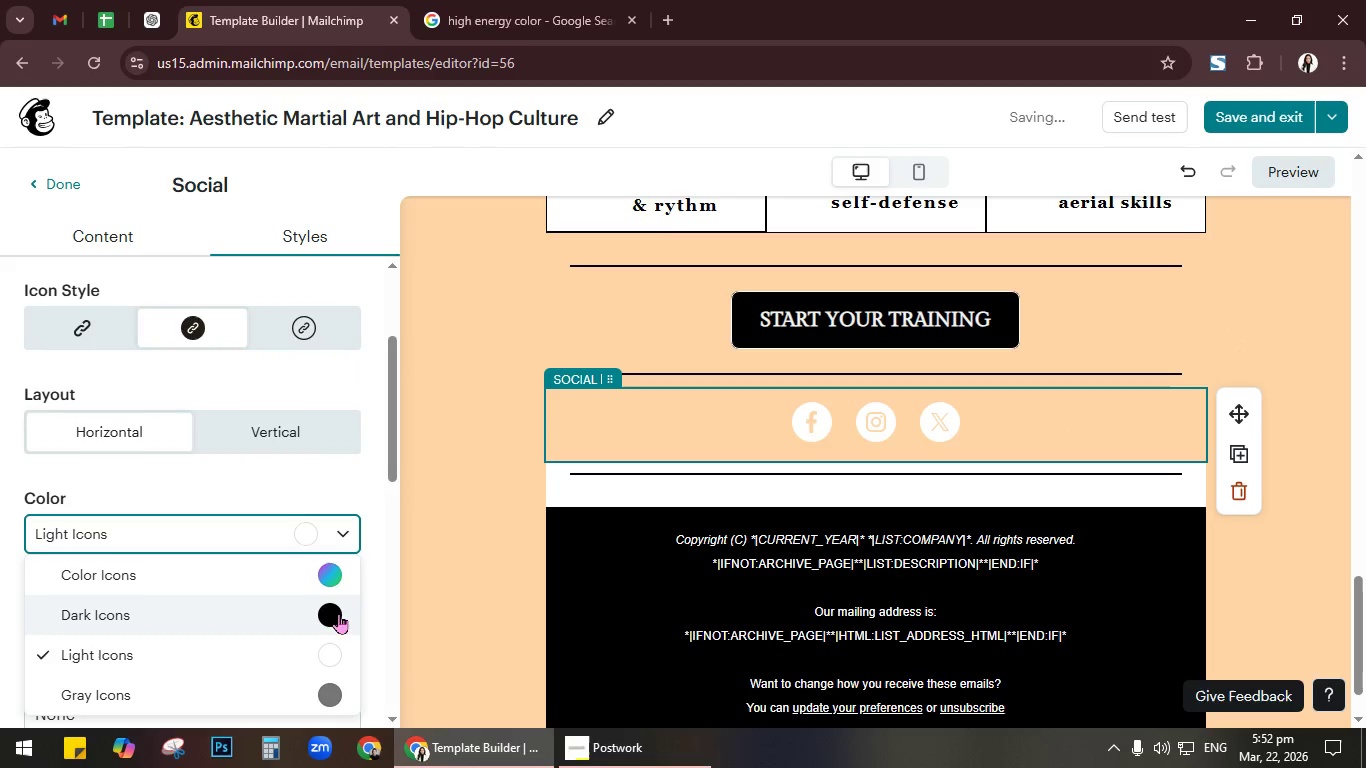 
left_click([336, 615])
 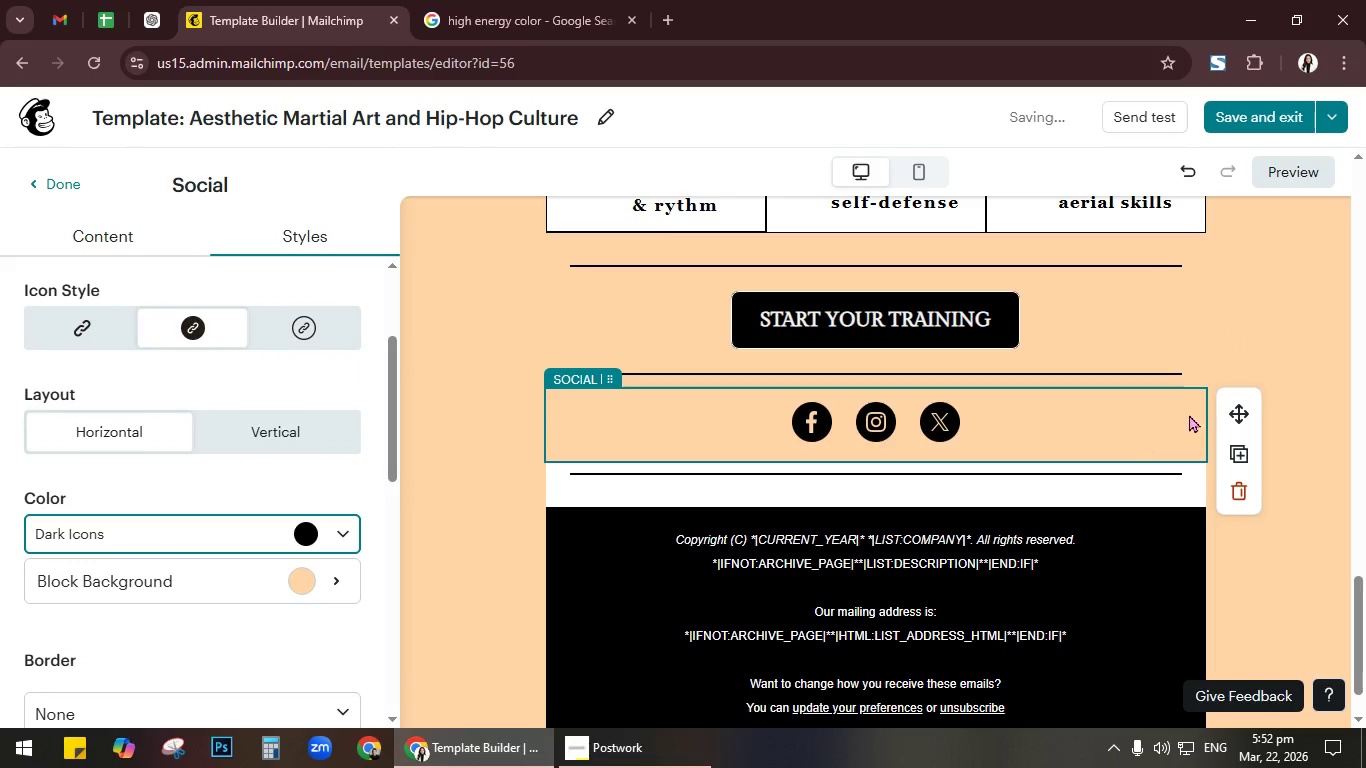 
left_click([1253, 350])
 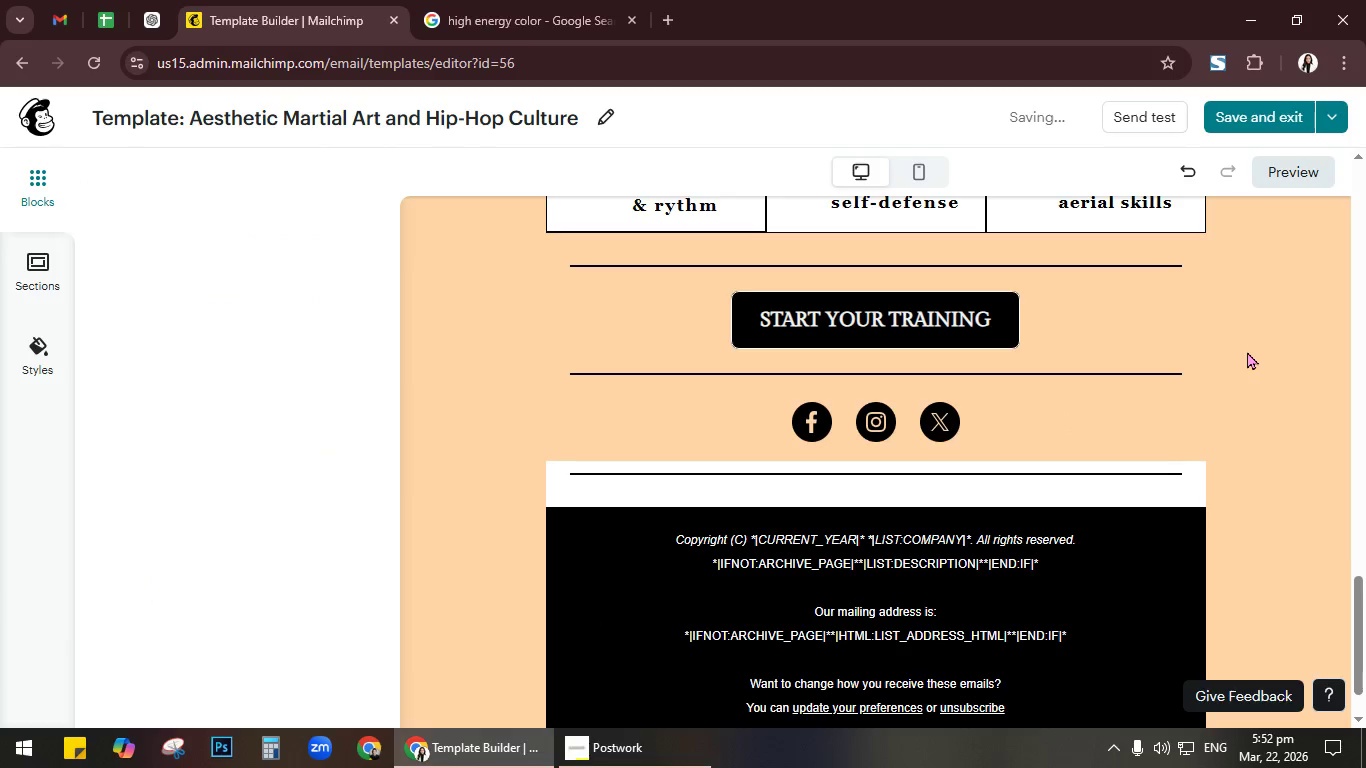 
scroll: coordinate [1246, 352], scroll_direction: up, amount: 11.0
 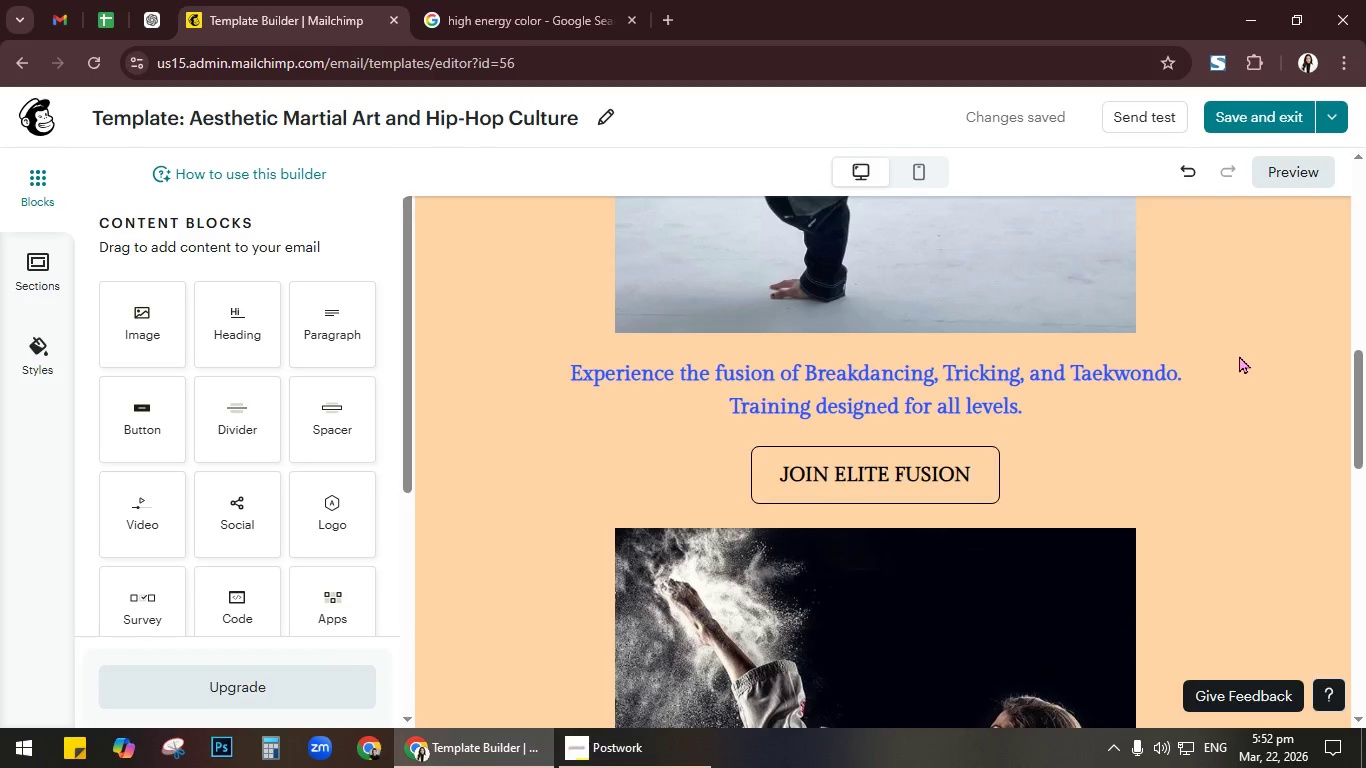 
left_click([645, 749])